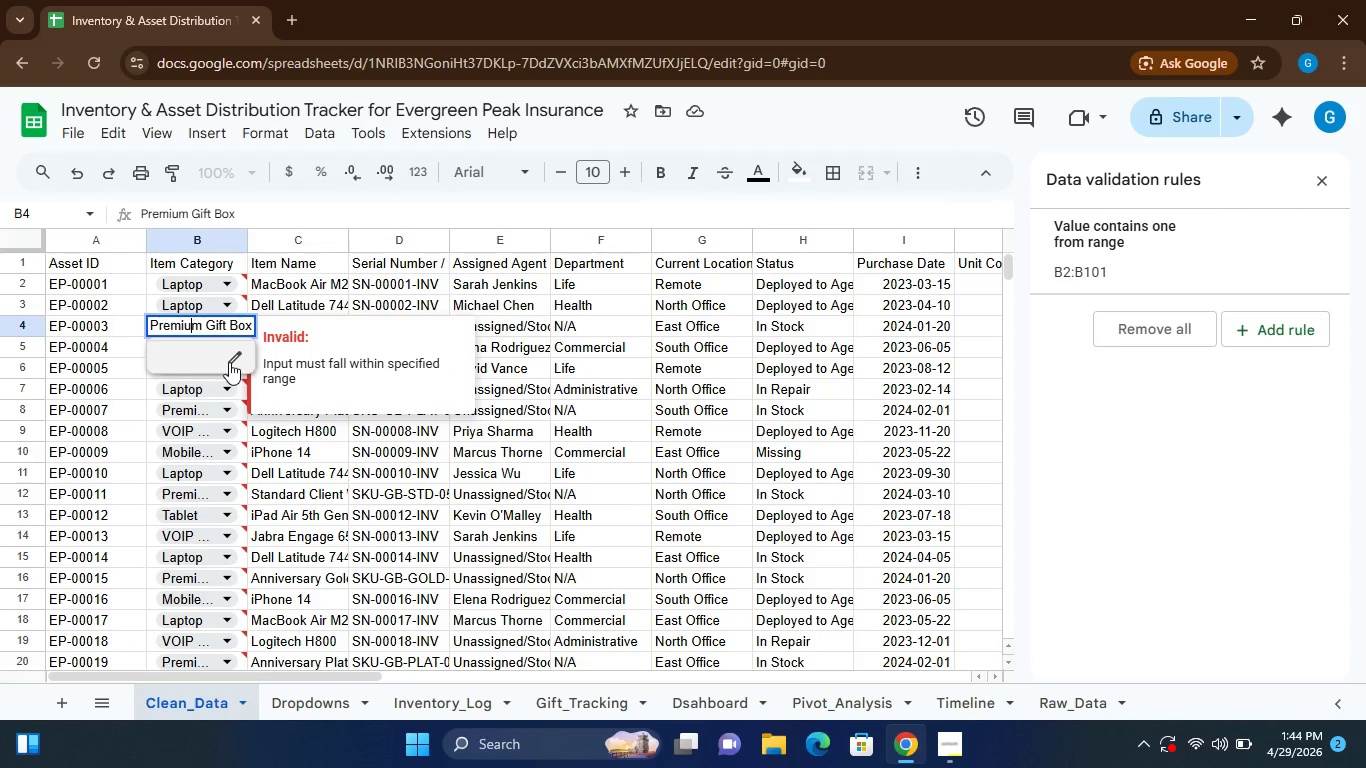 
left_click([229, 360])
 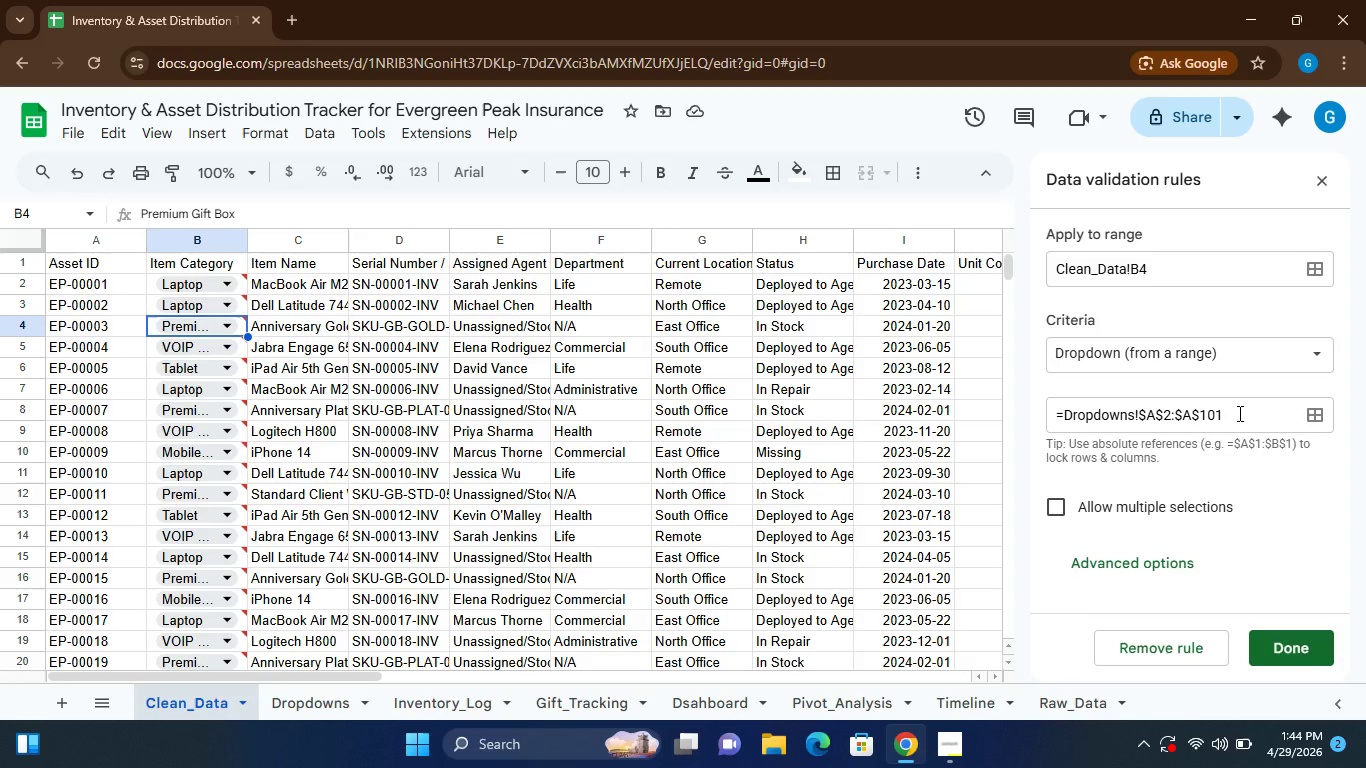 
wait(7.41)
 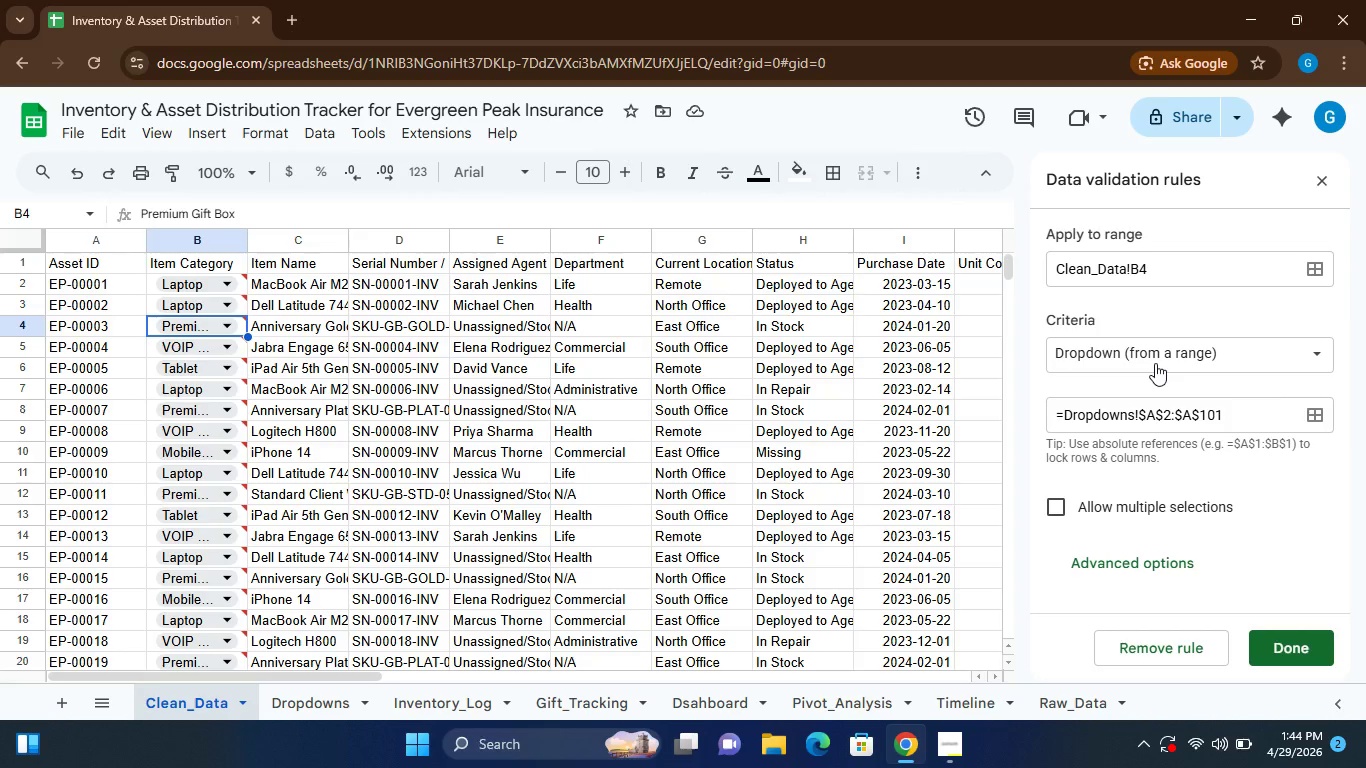 
left_click([1238, 413])
 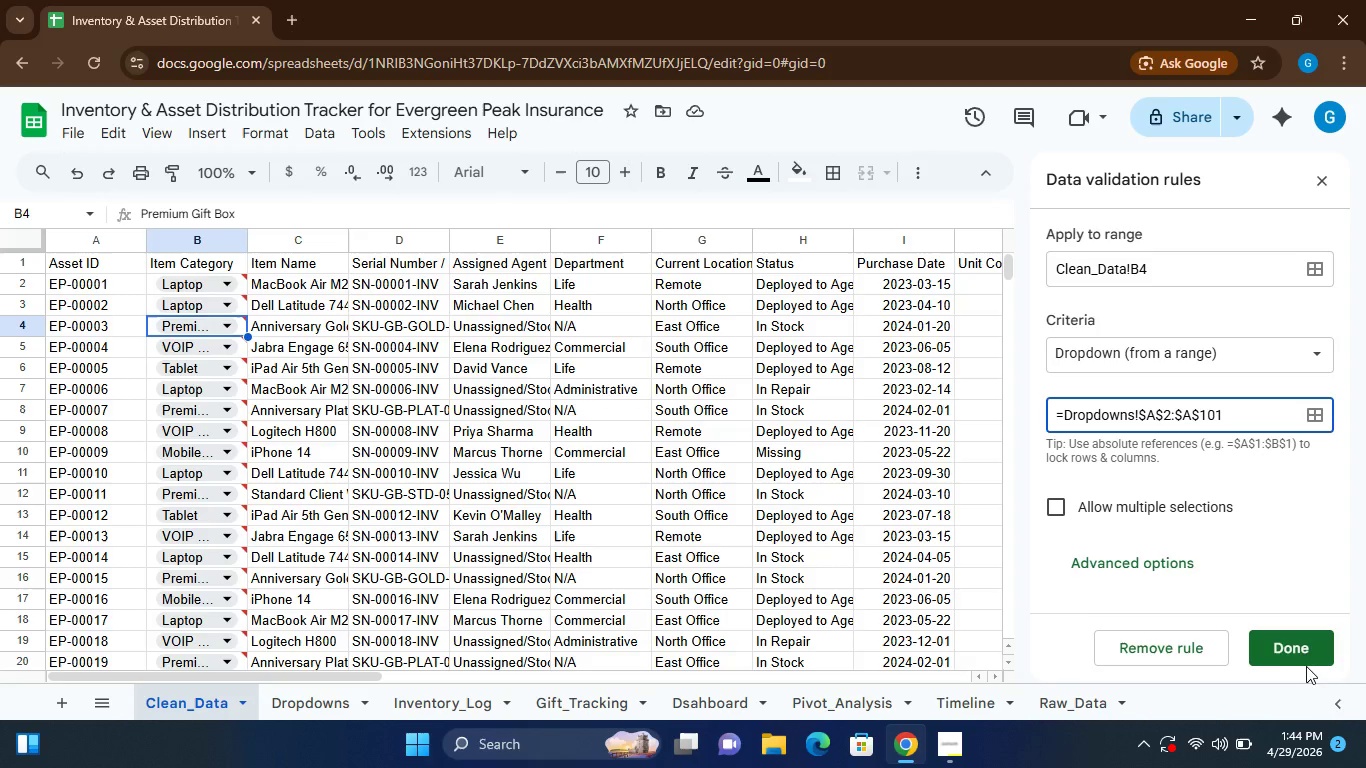 
left_click([1285, 645])
 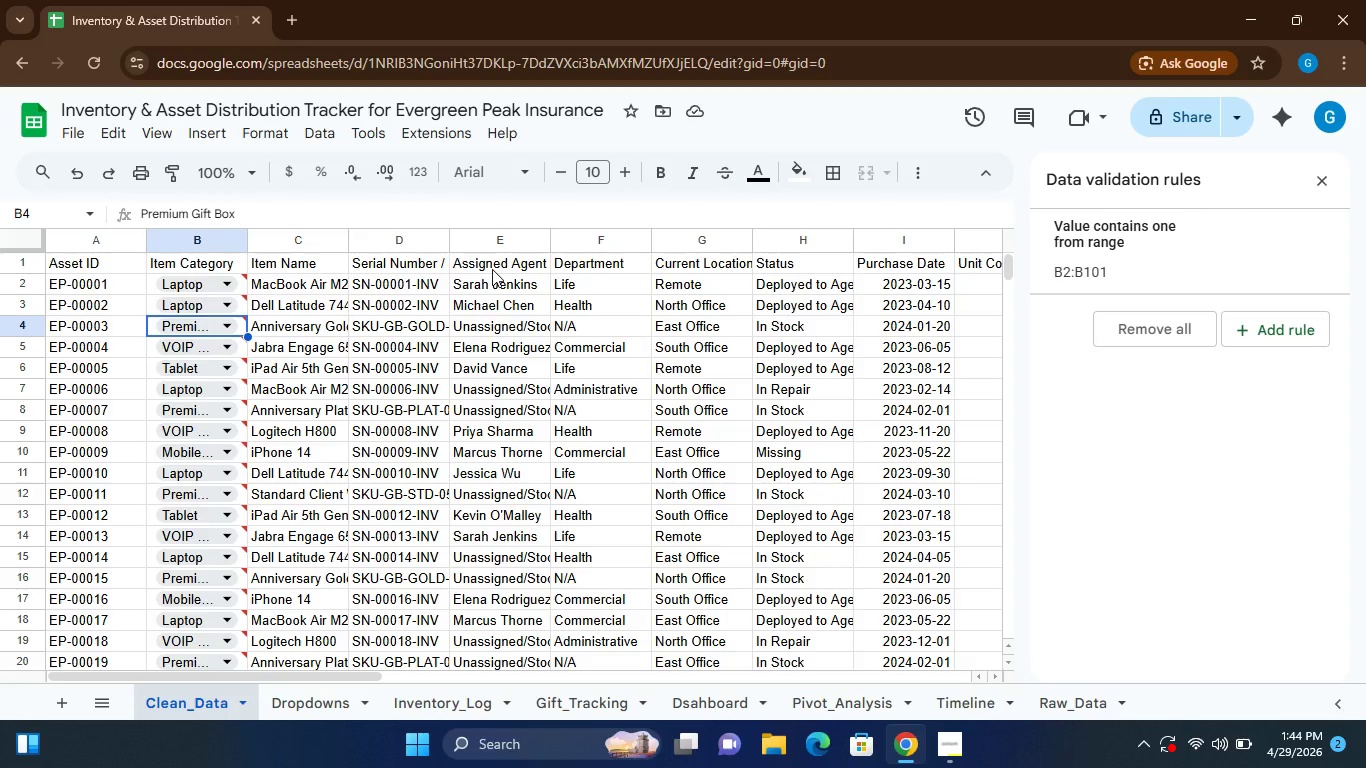 
wait(10.47)
 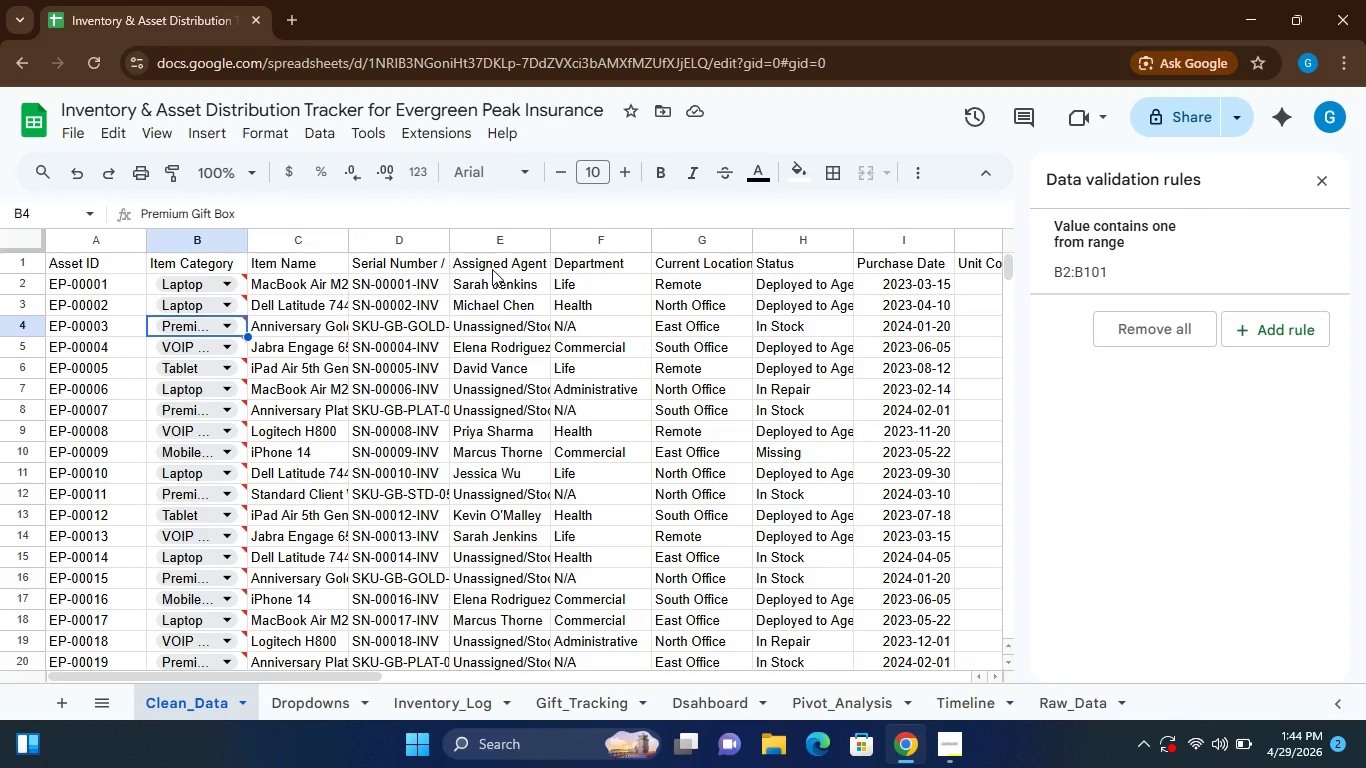 
left_click([673, 246])
 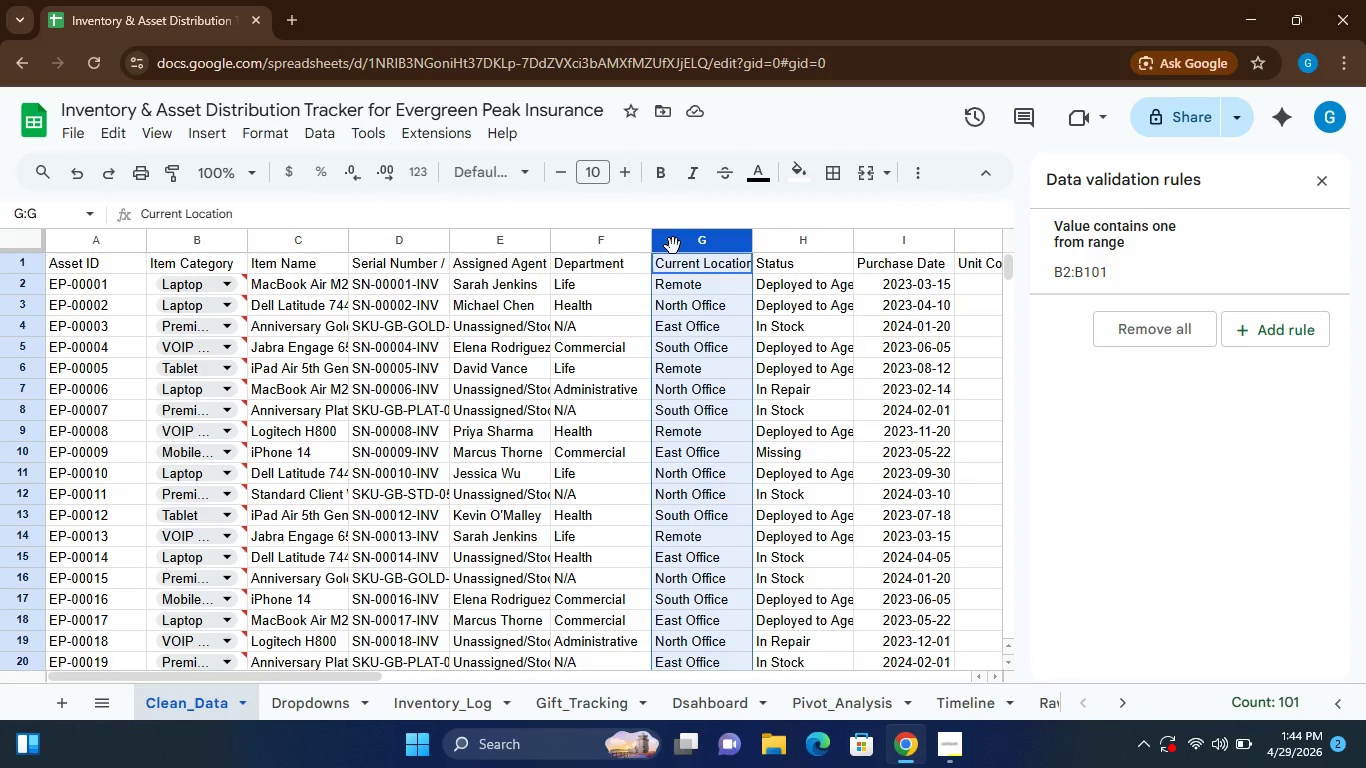 
left_click([673, 246])
 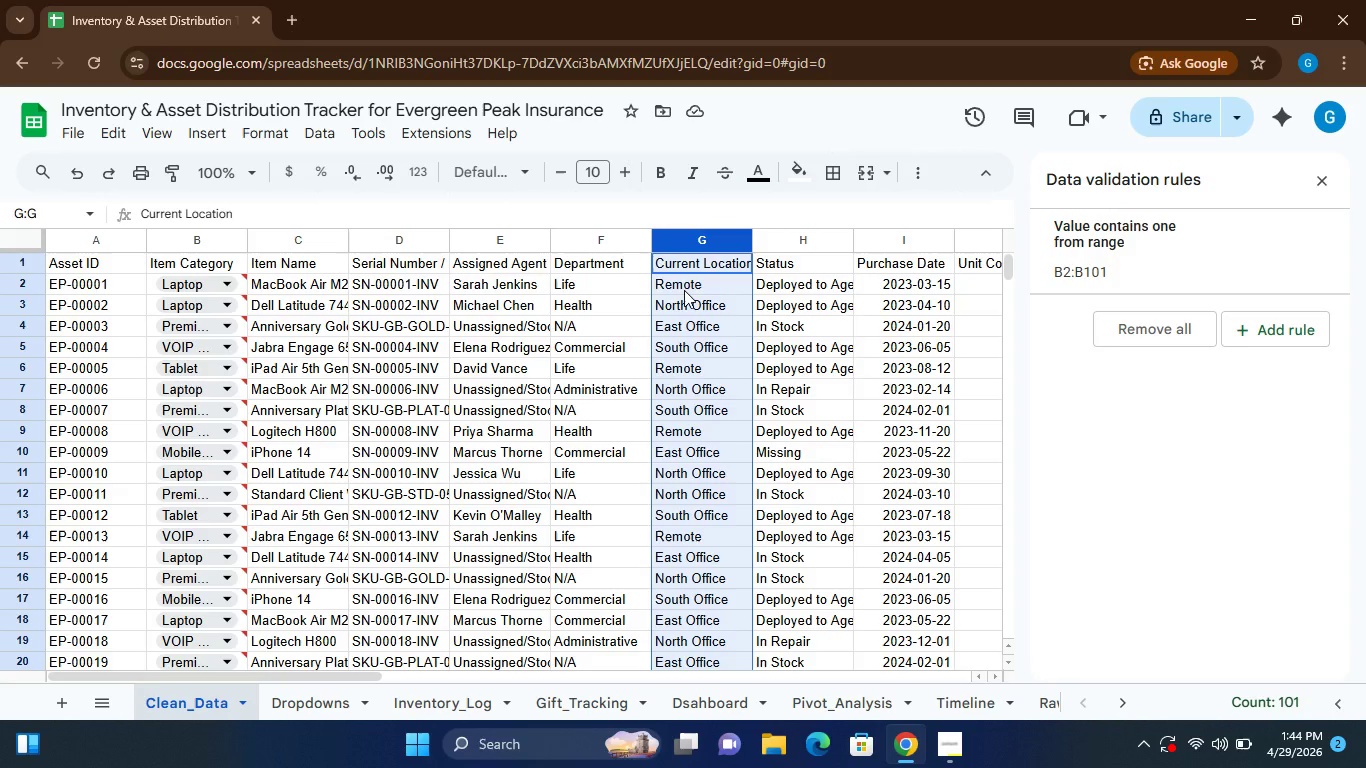 
left_click([684, 290])
 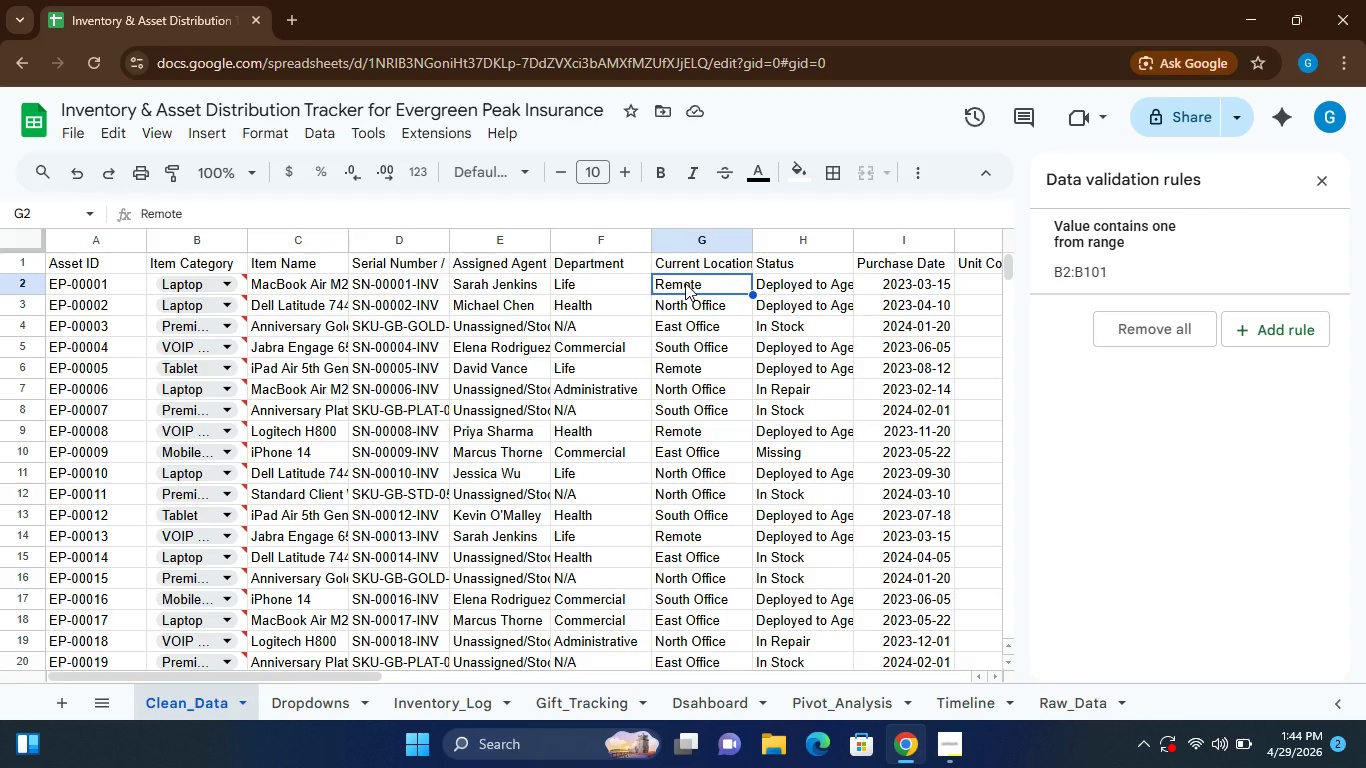 
left_click([685, 283])
 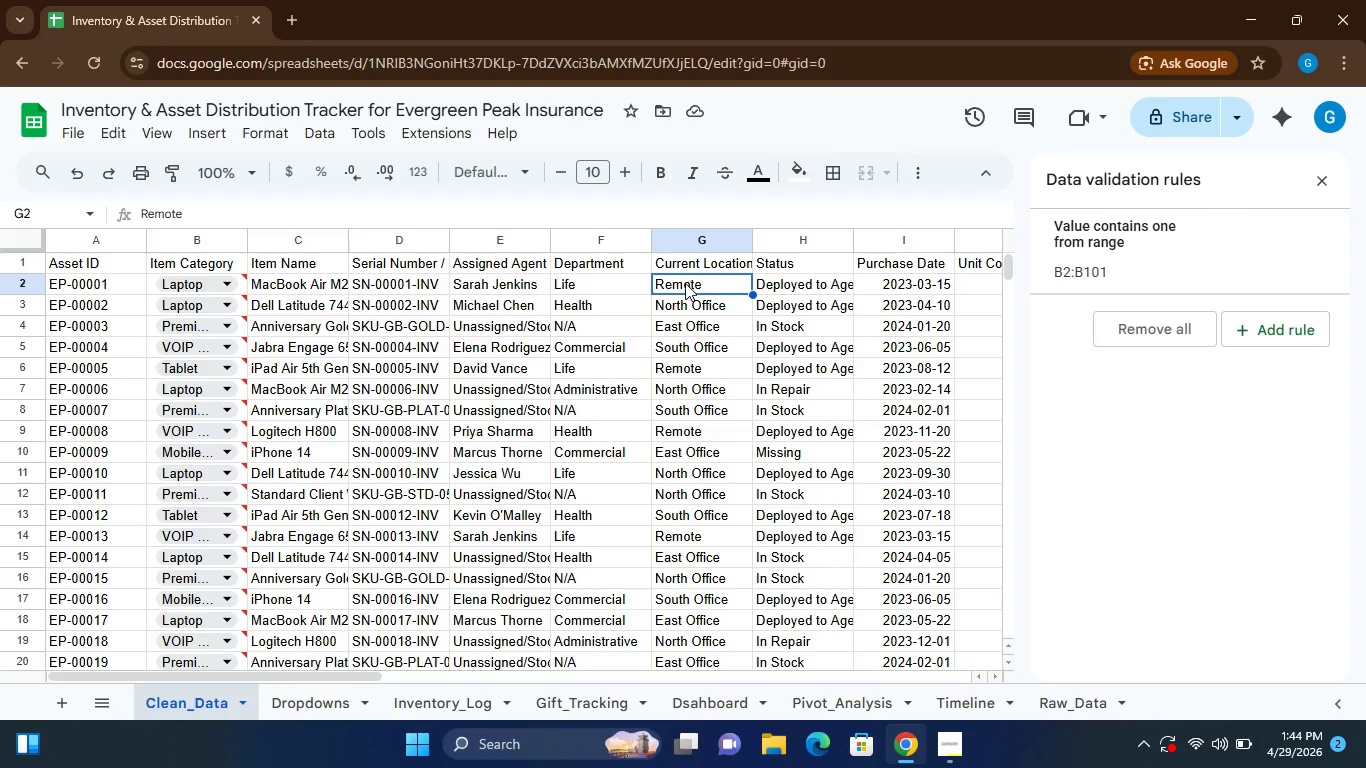 
left_click([685, 283])
 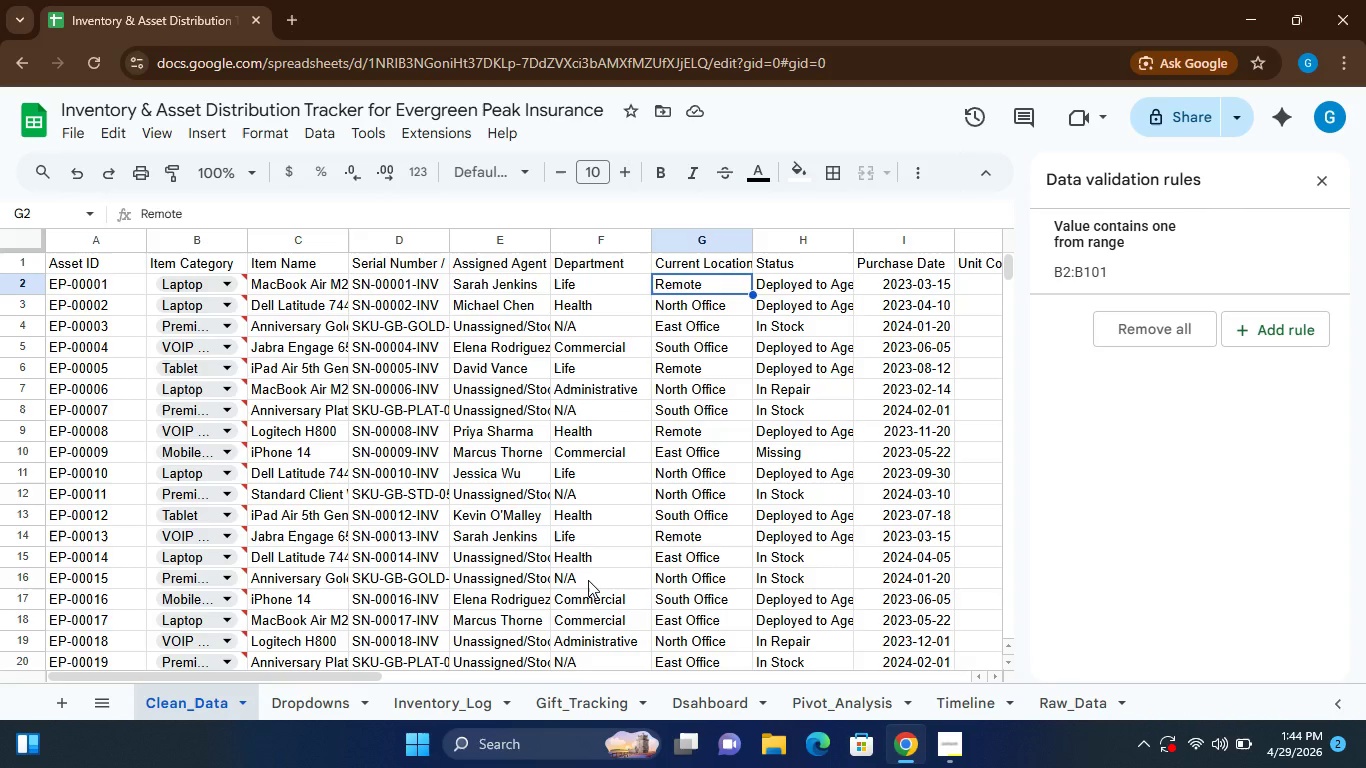 
wait(7.44)
 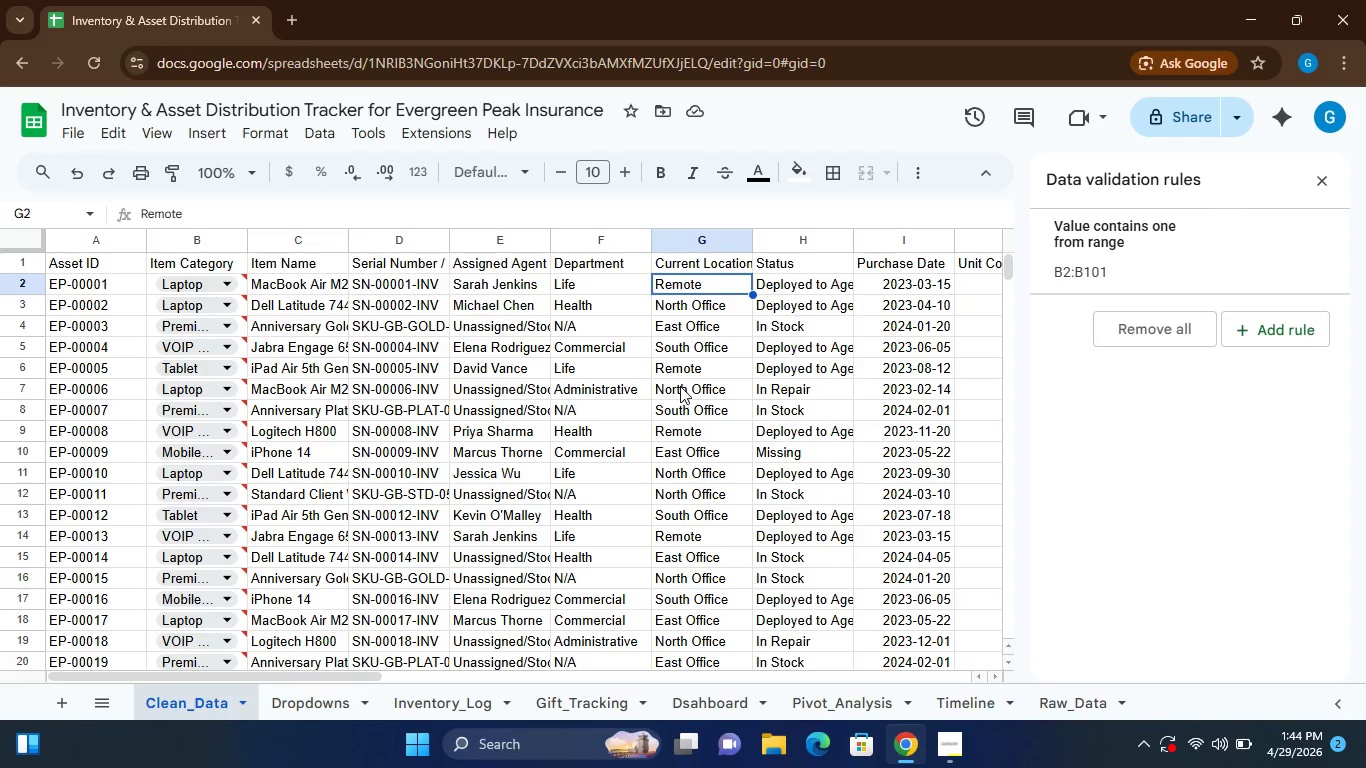 
left_click([311, 689])
 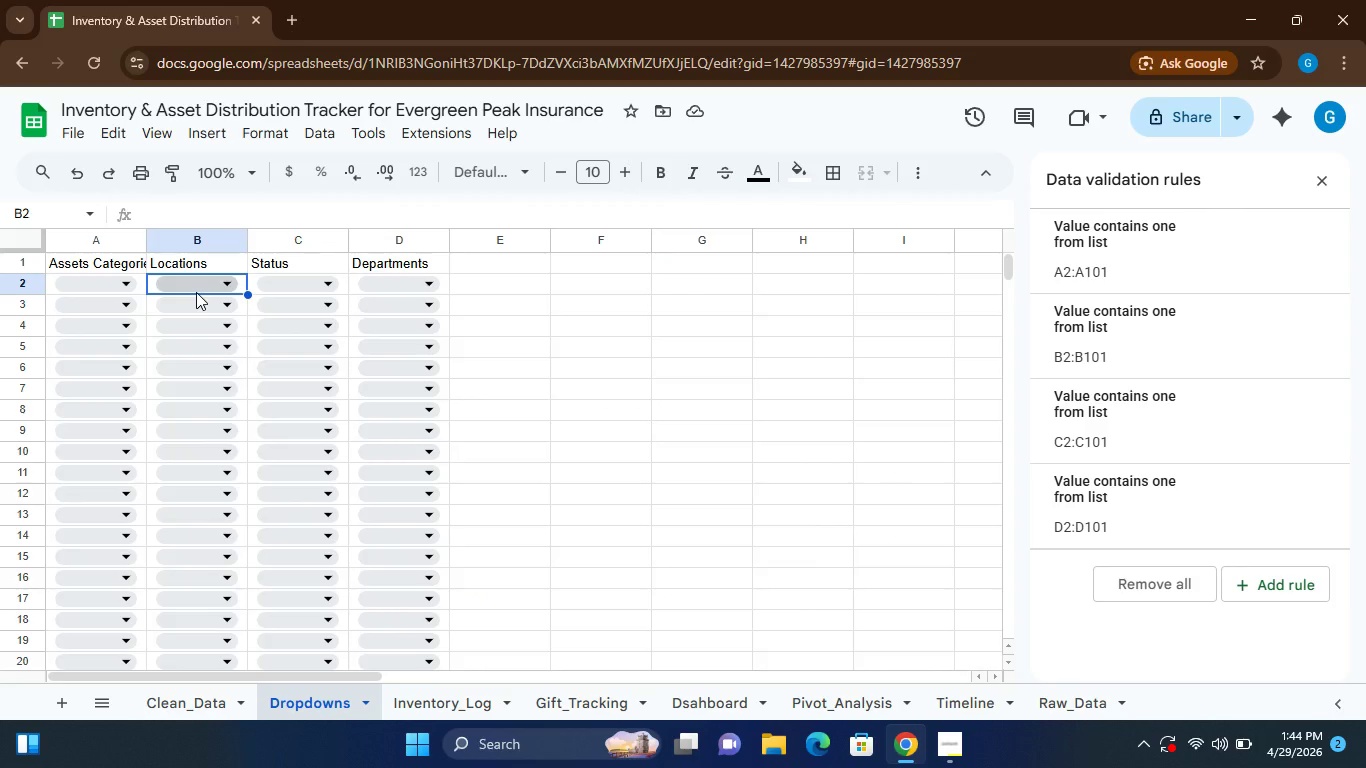 
left_click([205, 285])
 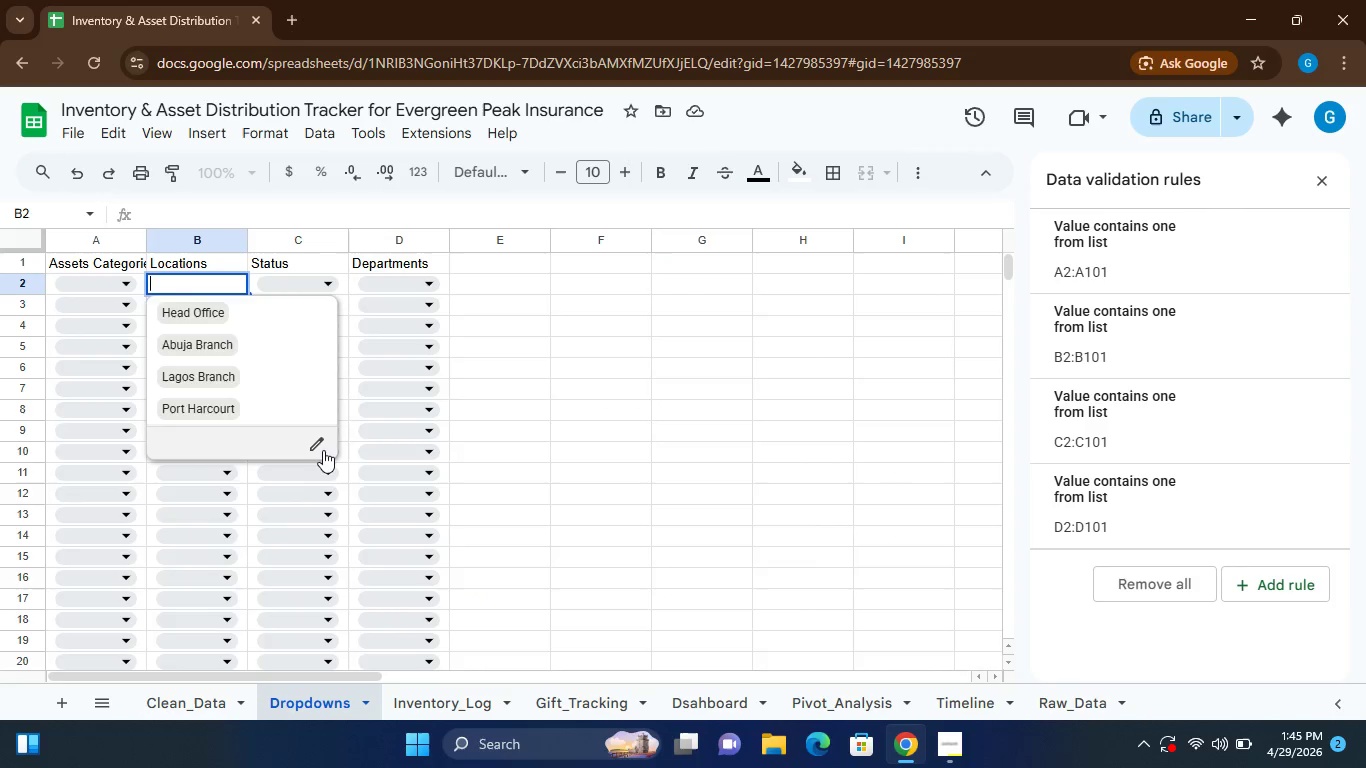 
left_click([316, 447])
 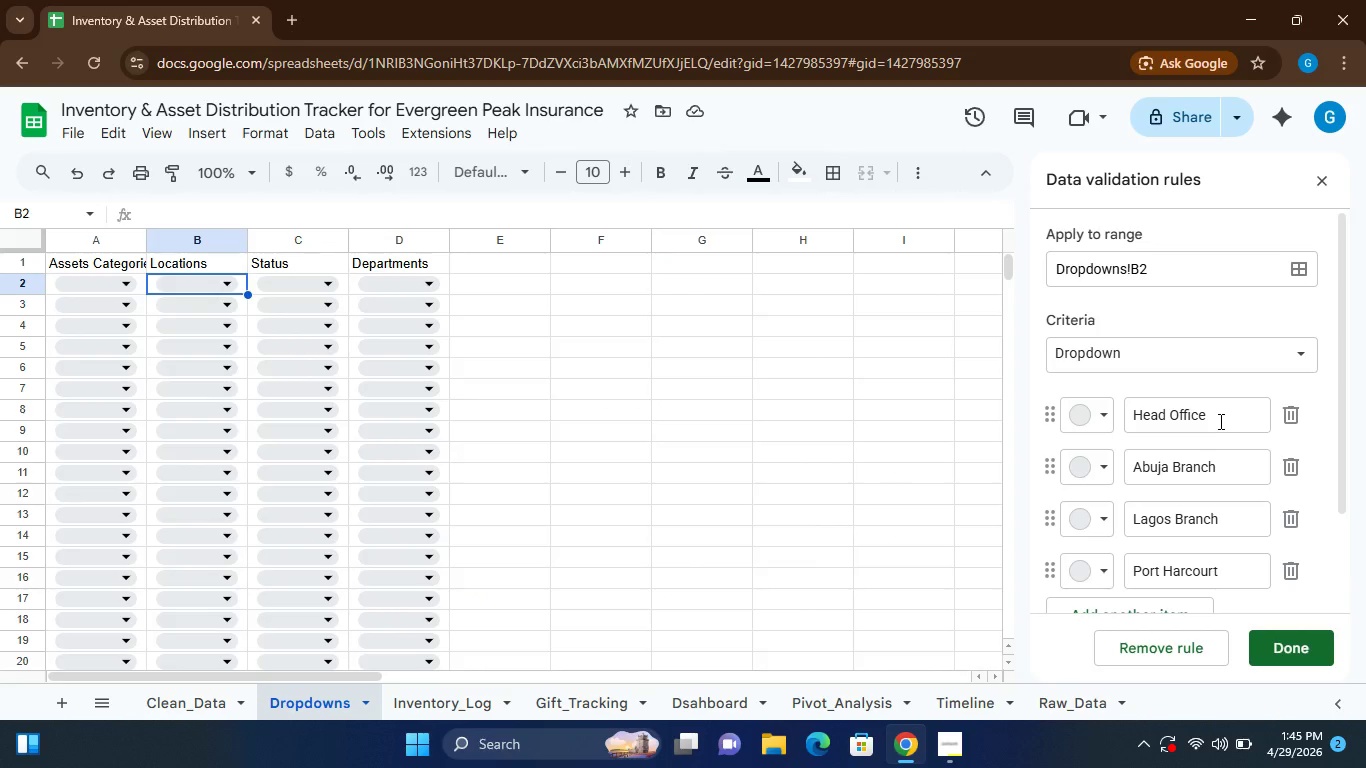 
double_click([1216, 417])
 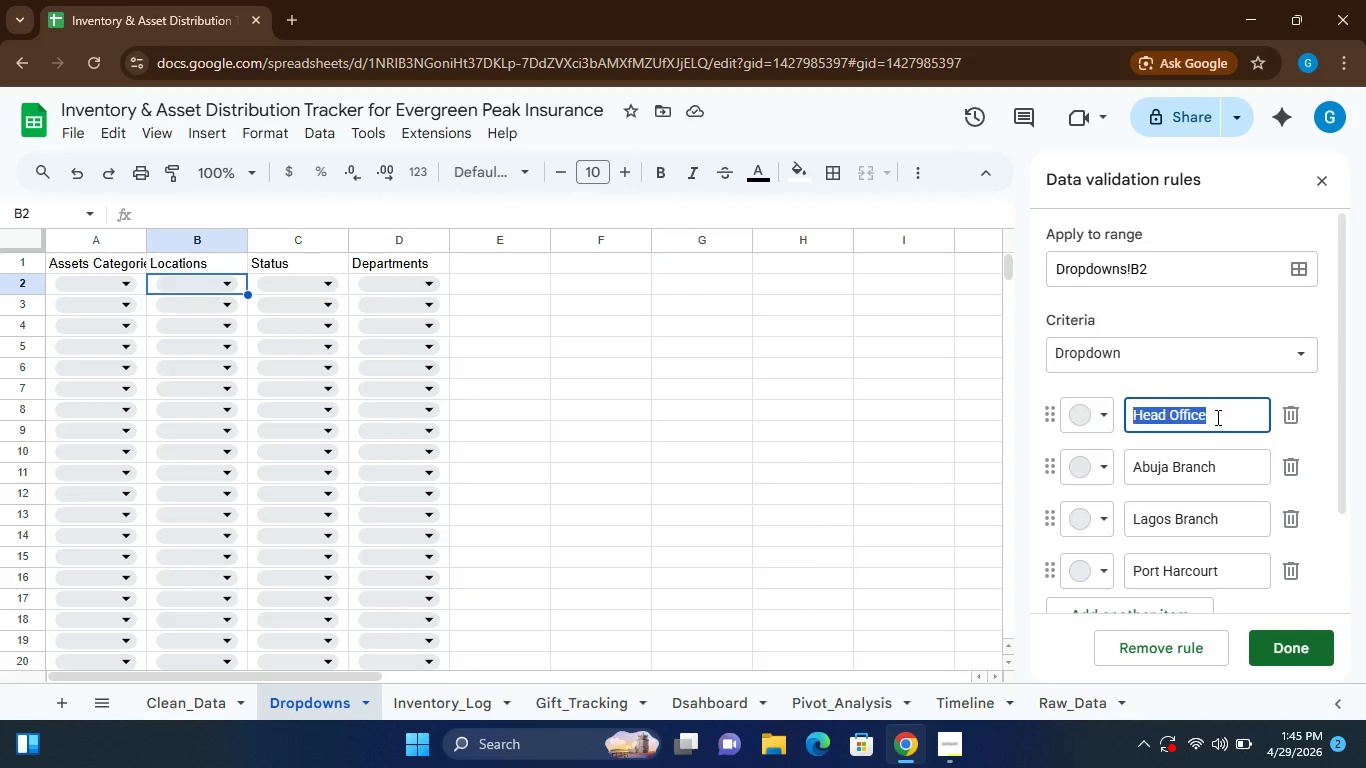 
triple_click([1216, 417])
 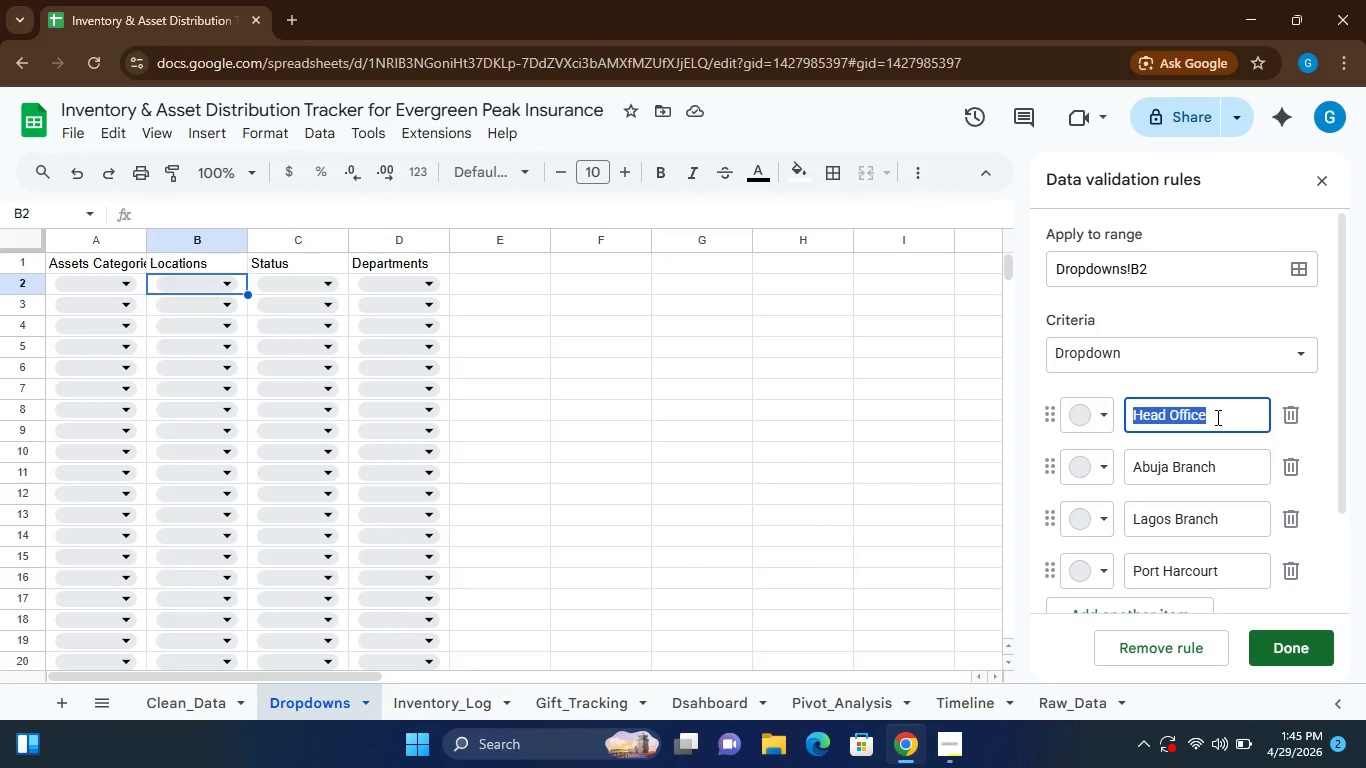 
type(Rmot)
 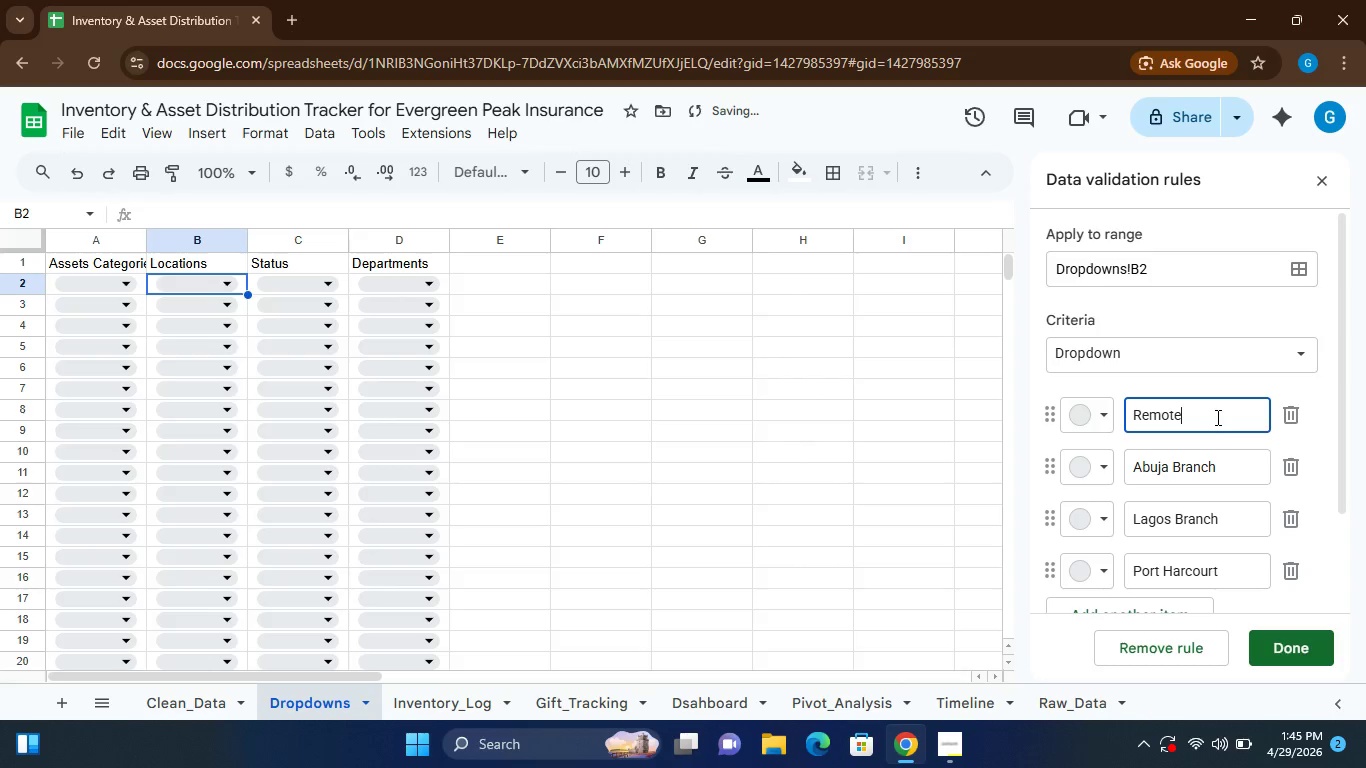 
hold_key(key=E, duration=1.36)
 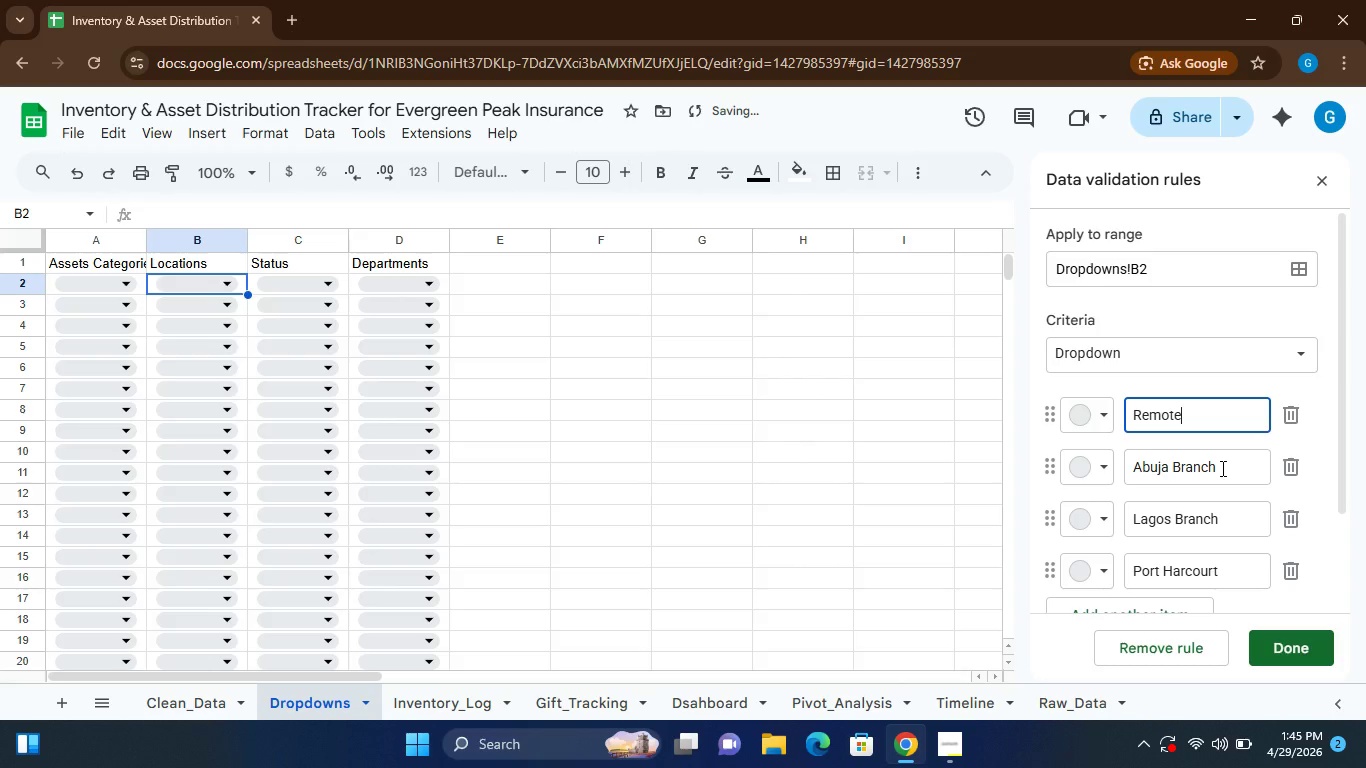 
double_click([1221, 468])
 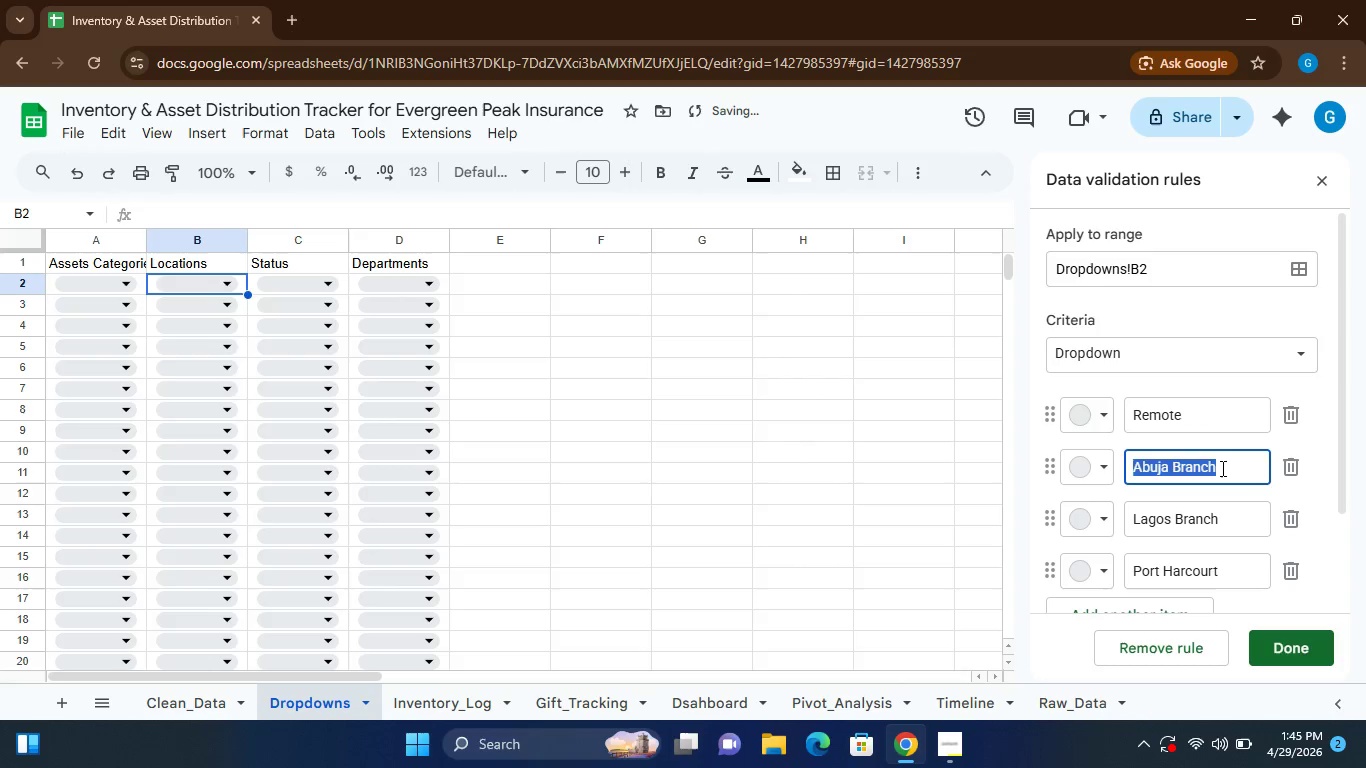 
triple_click([1221, 468])
 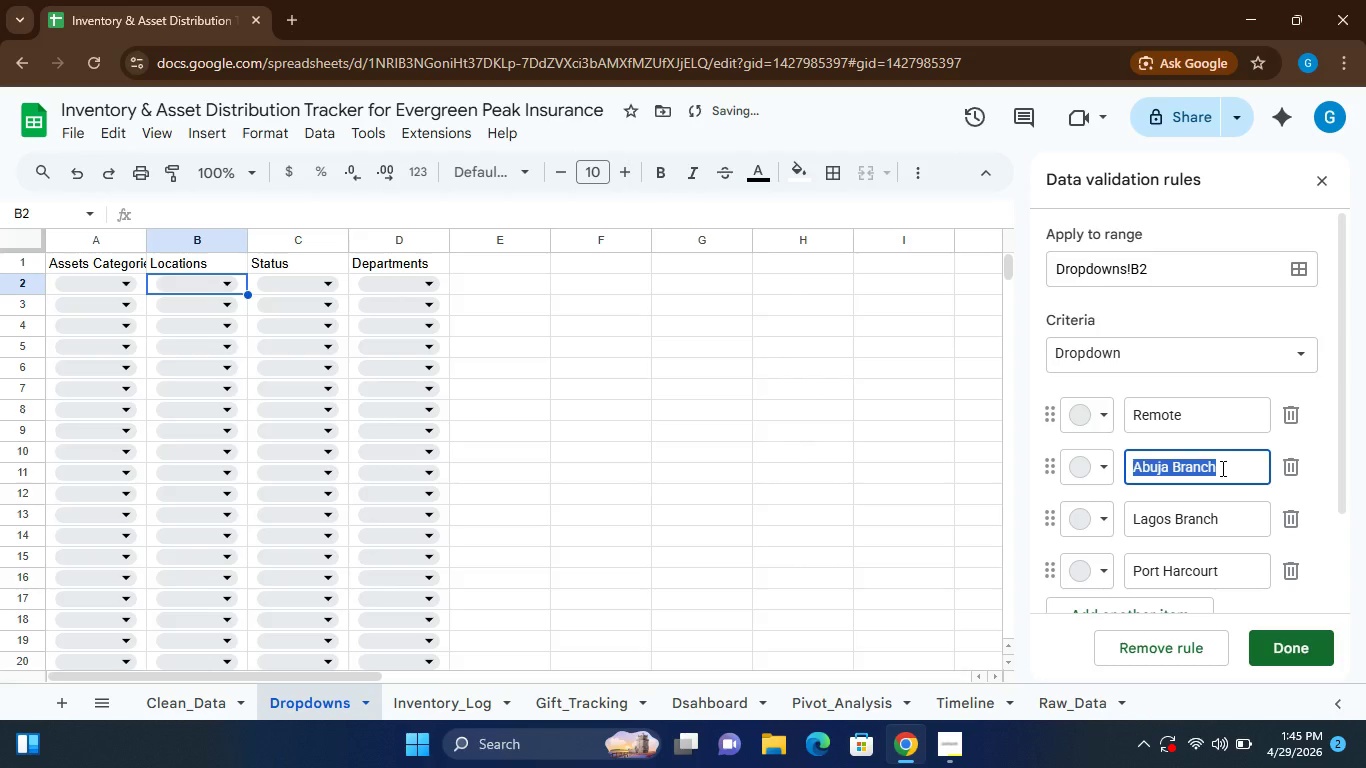 
type(North Office)
 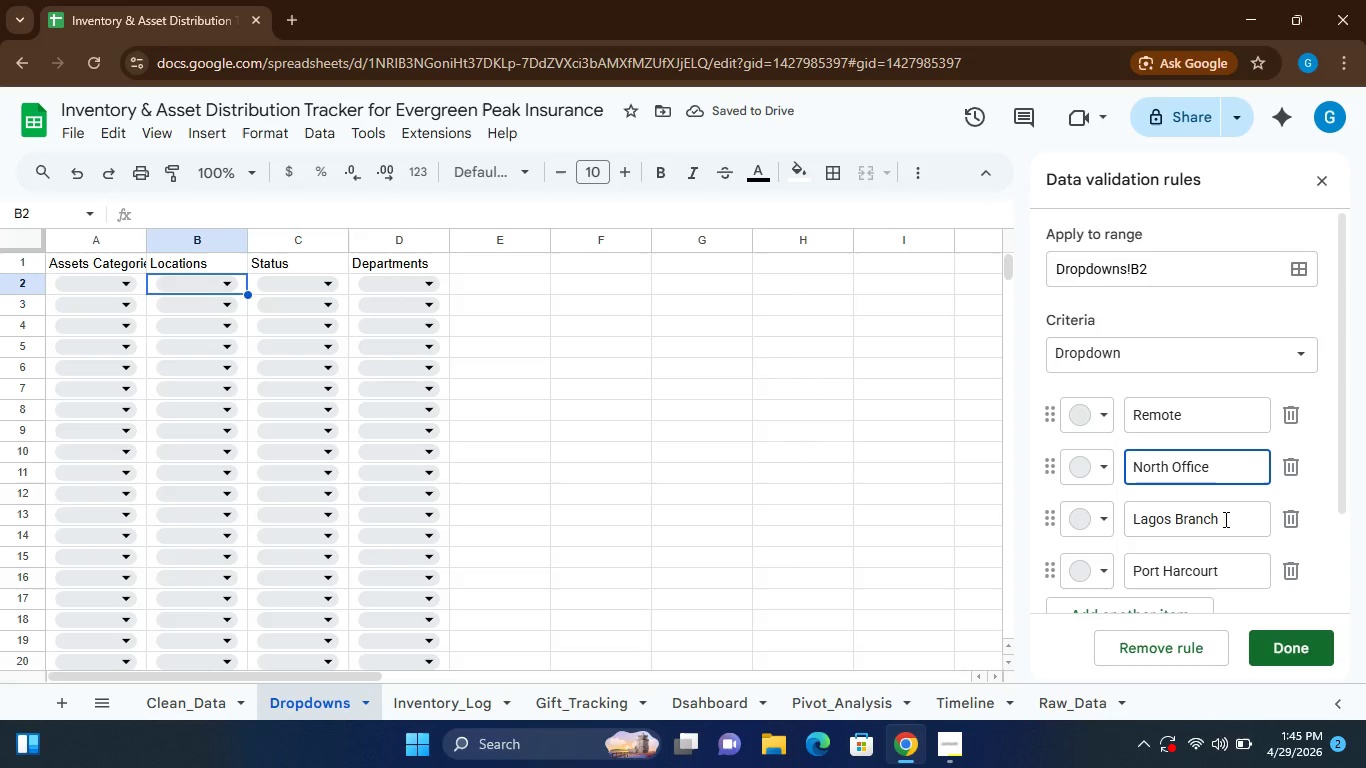 
wait(8.98)
 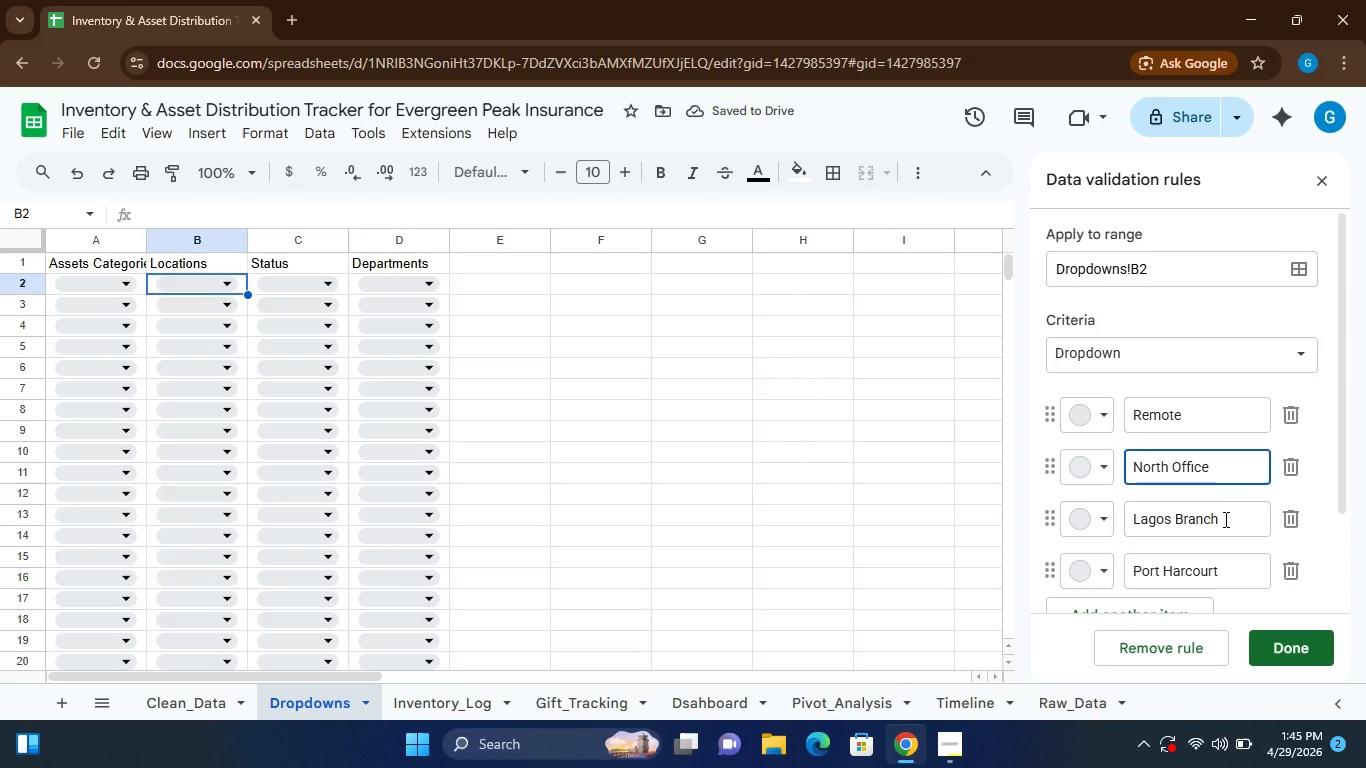 
key(Enter)
 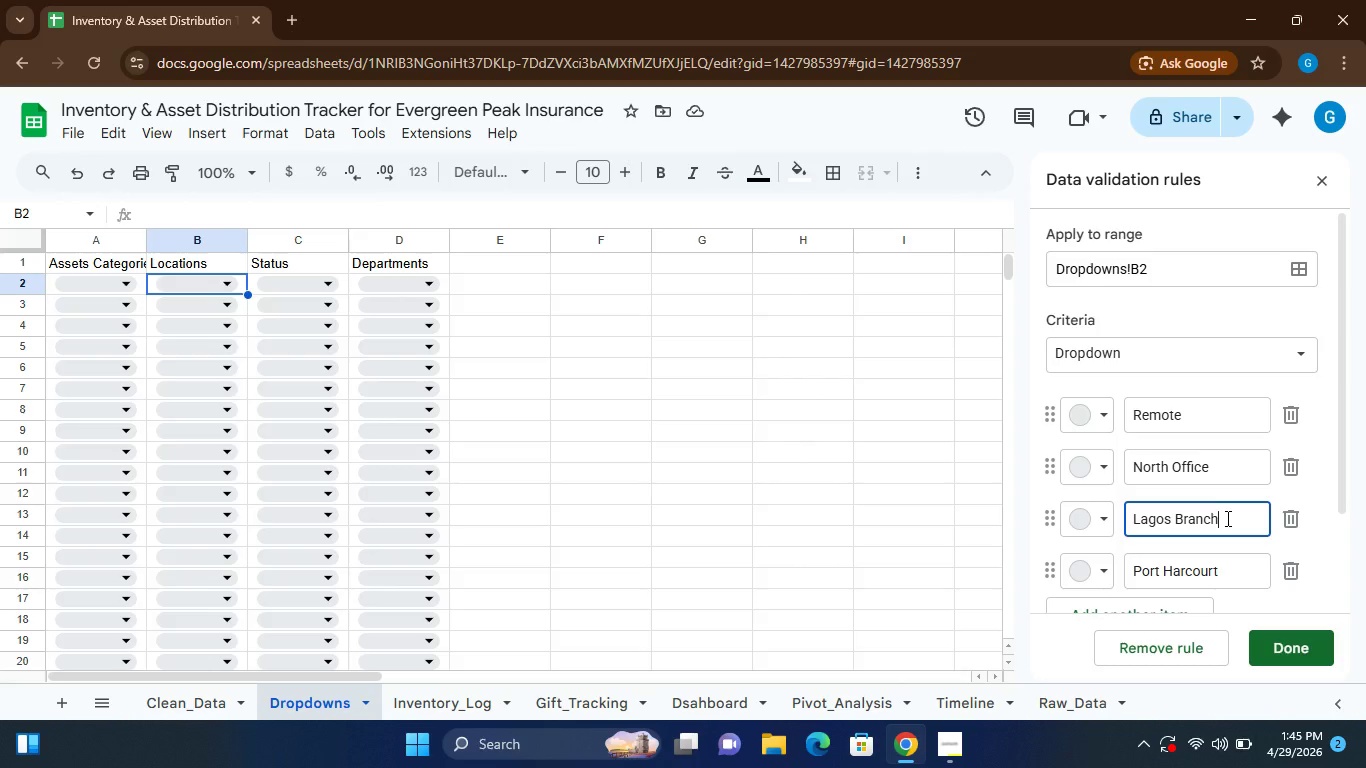 
double_click([1226, 518])
 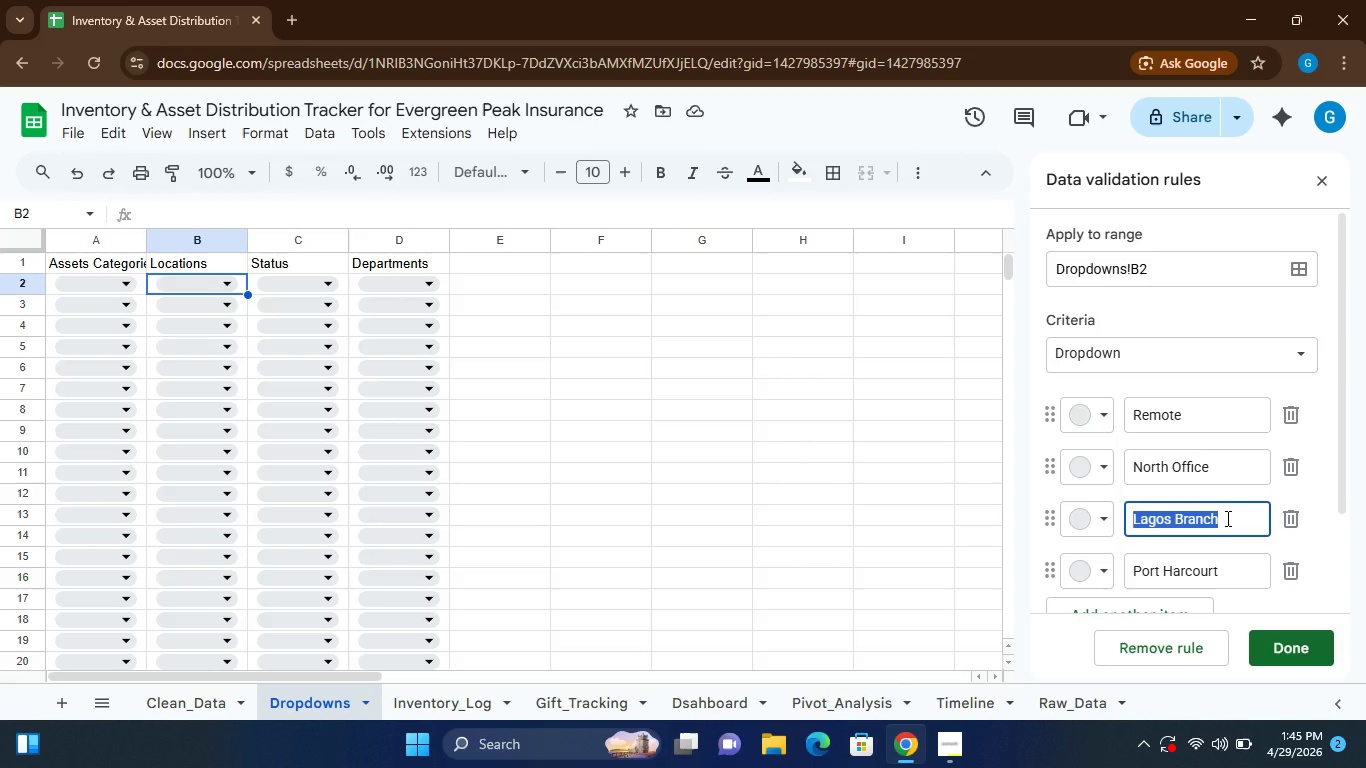 
triple_click([1226, 518])
 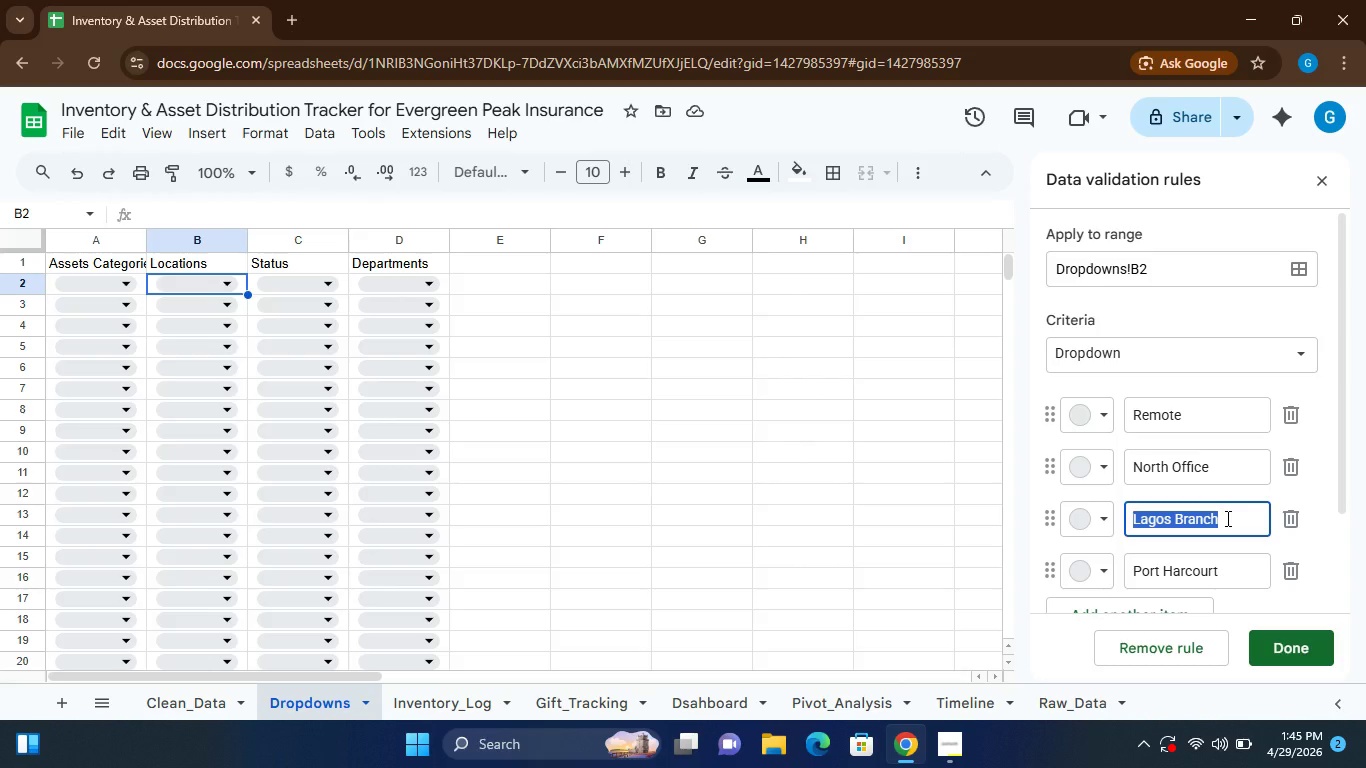 
type(South Office)
 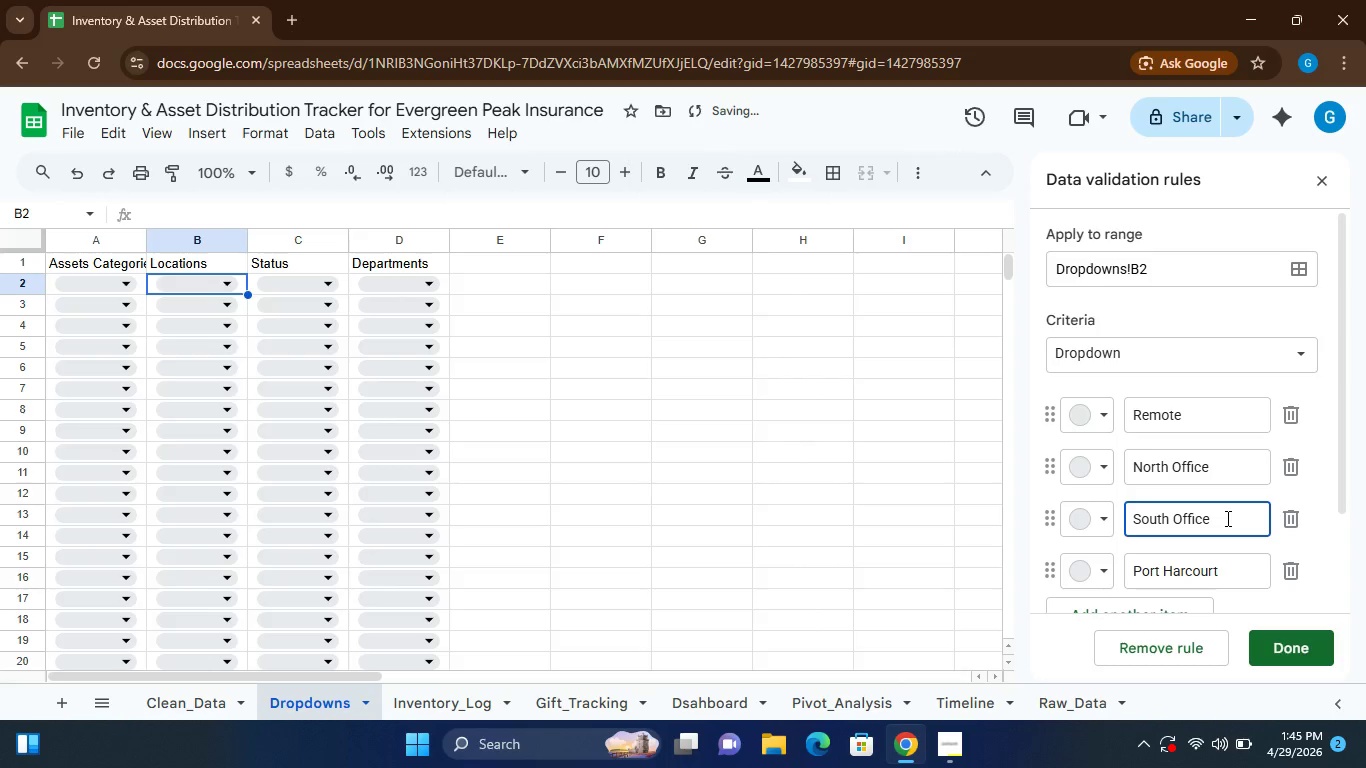 
key(Enter)
 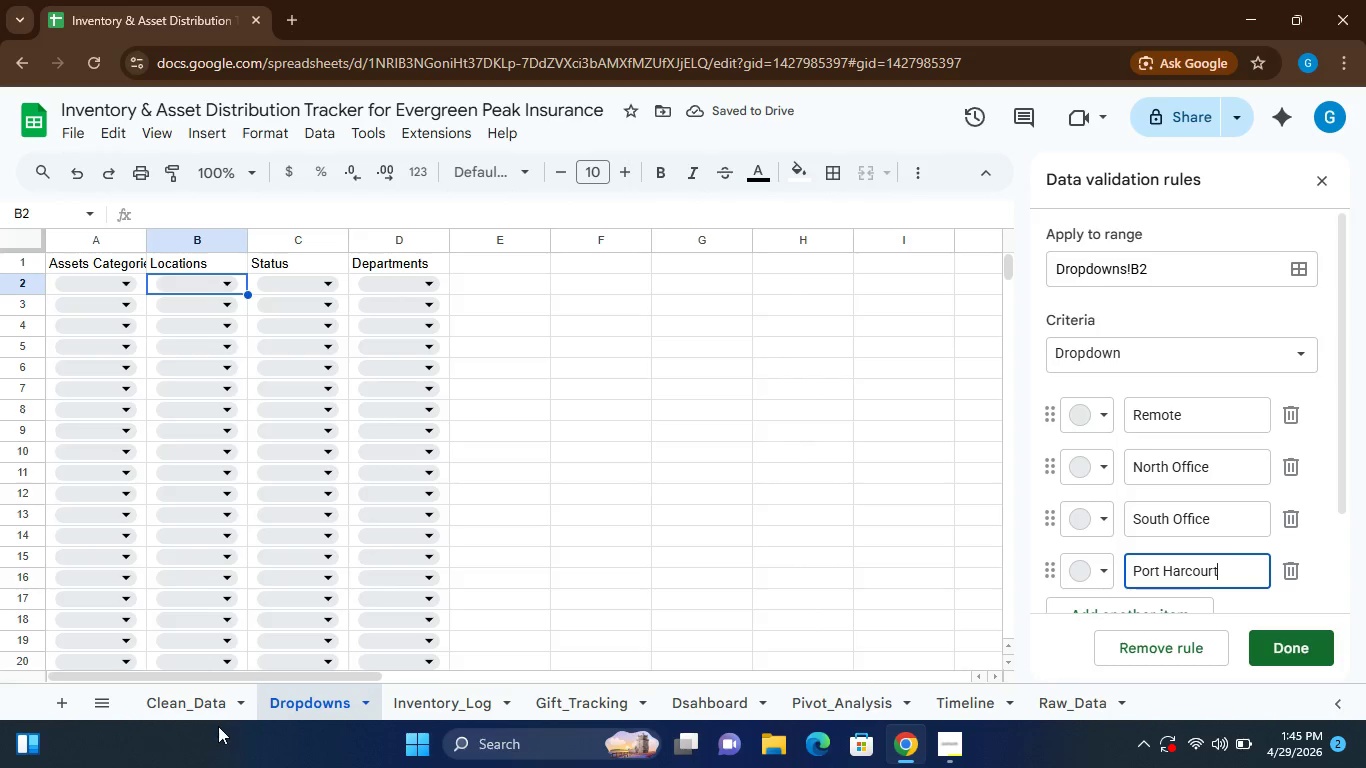 
left_click([206, 704])
 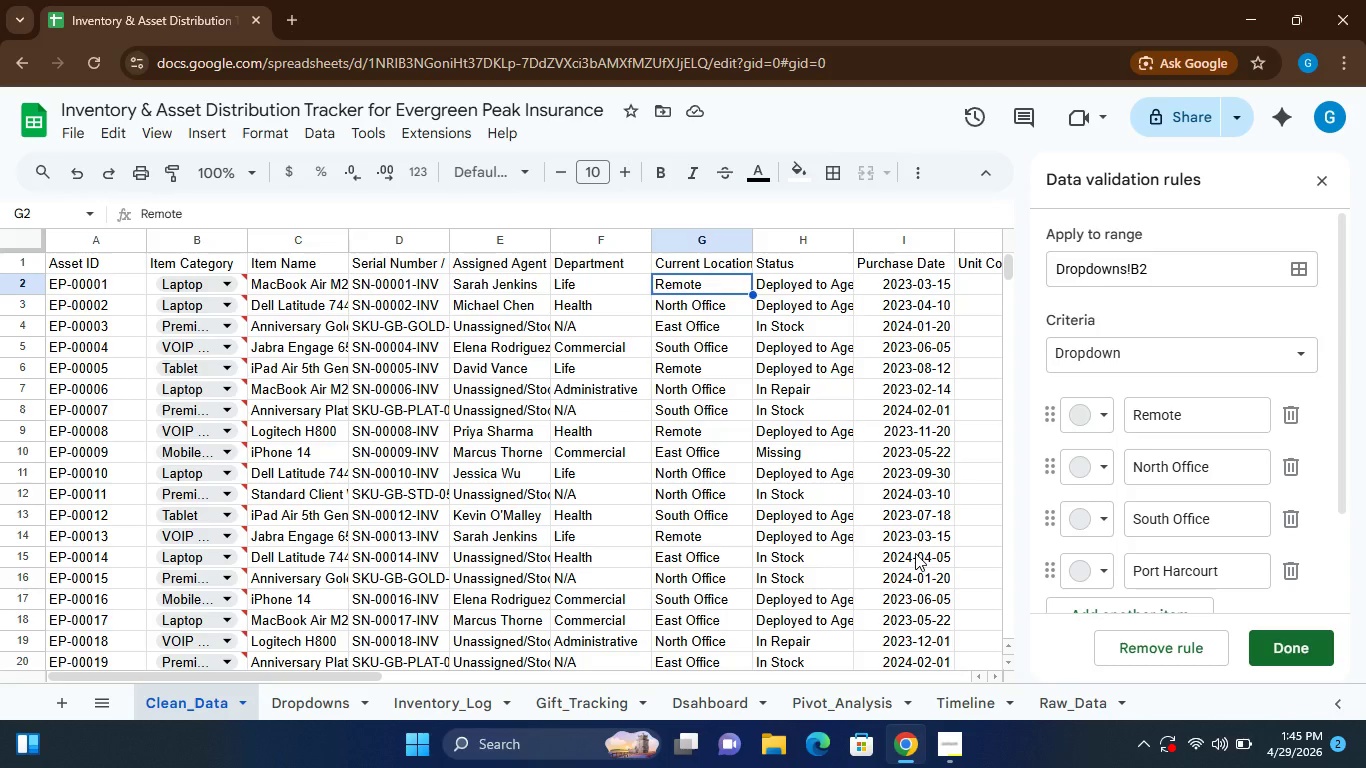 
wait(9.45)
 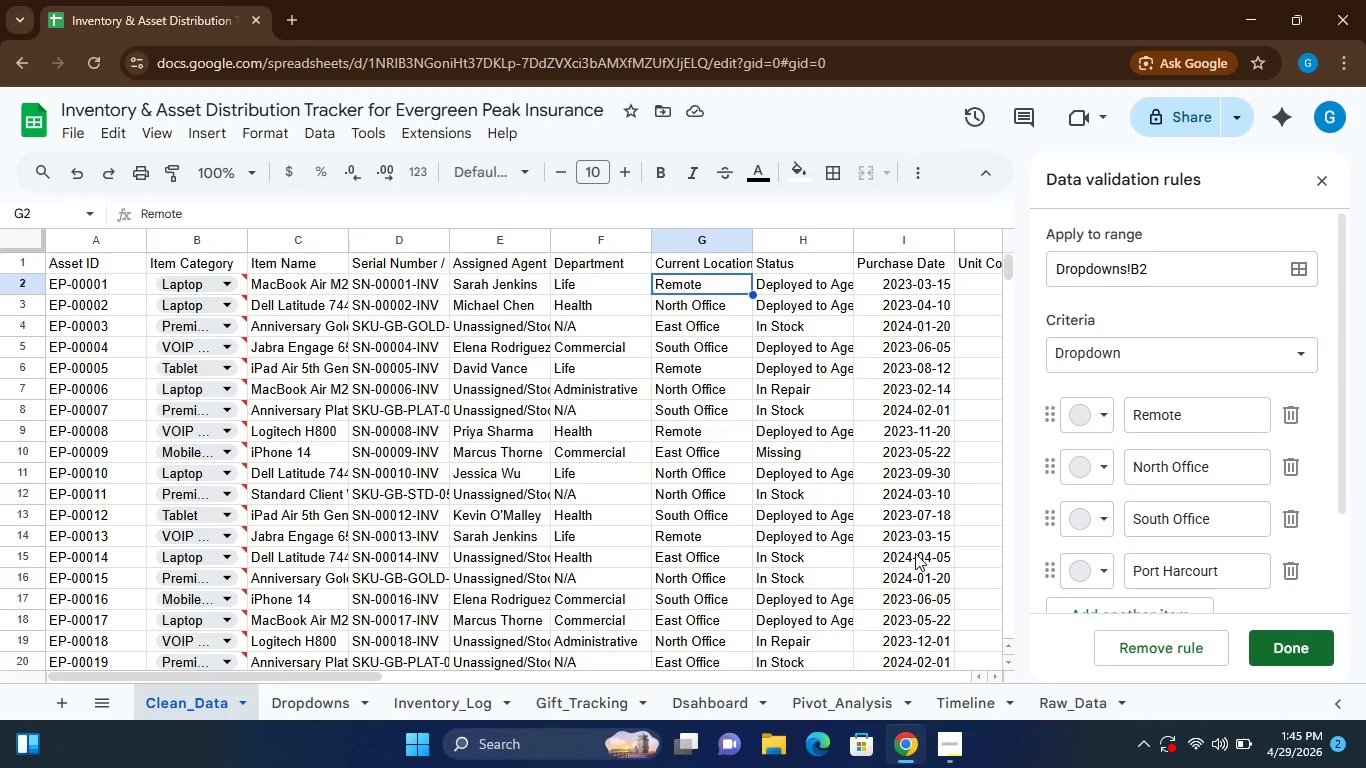 
double_click([1196, 568])
 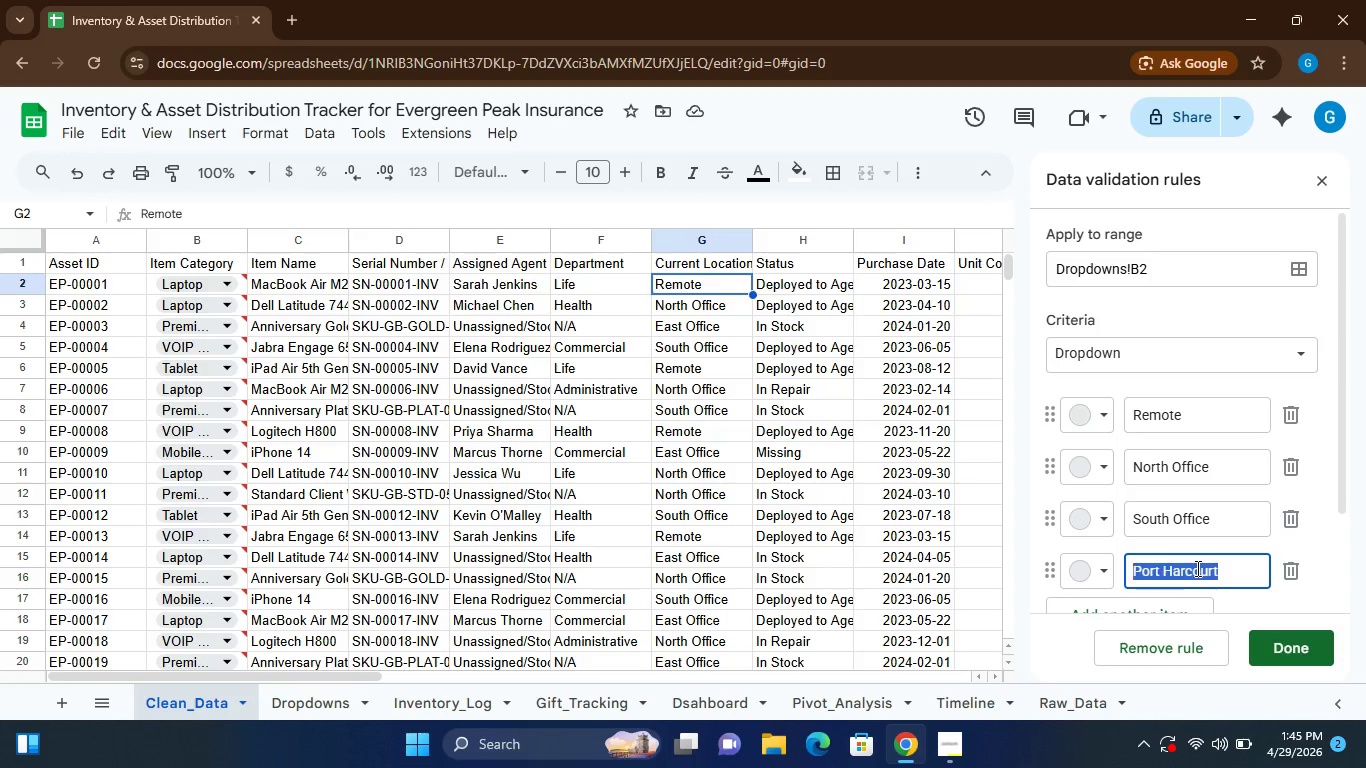 
triple_click([1196, 568])
 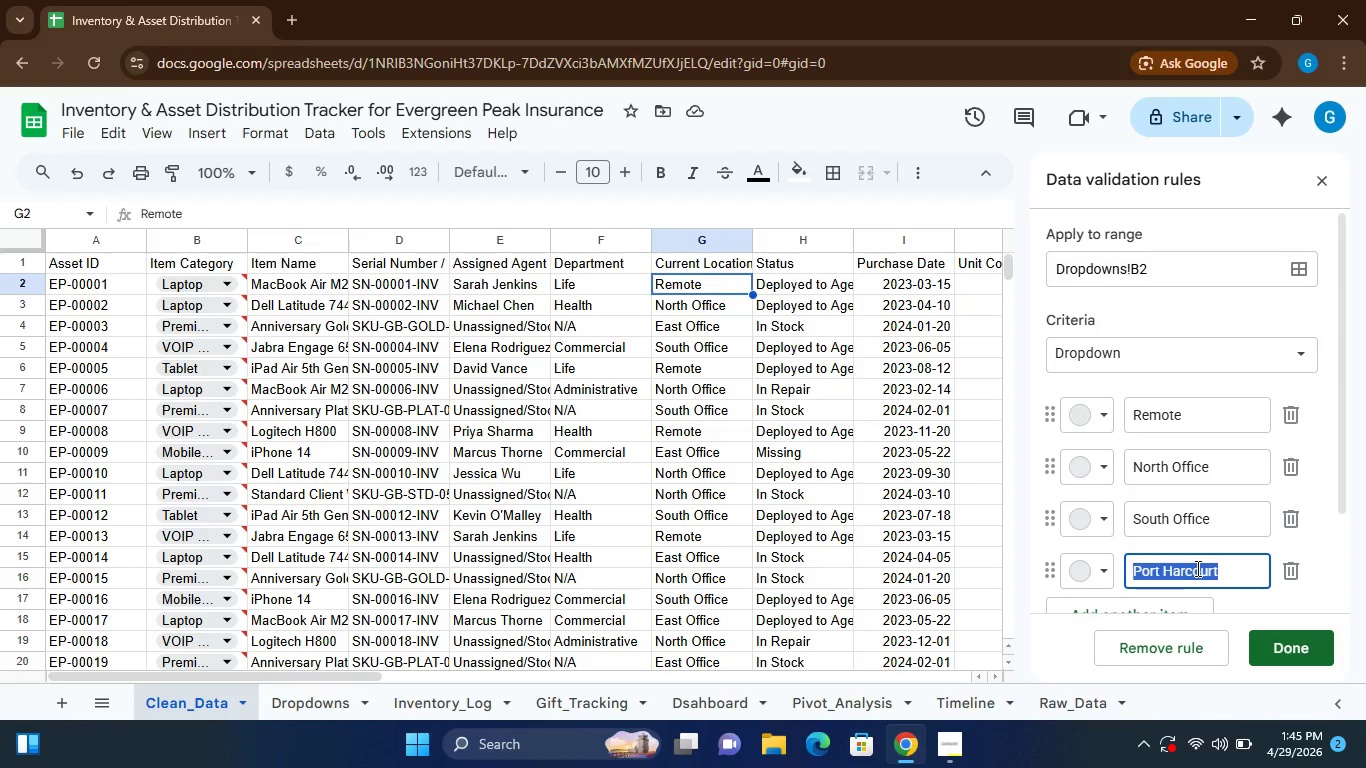 
type(East Office)
 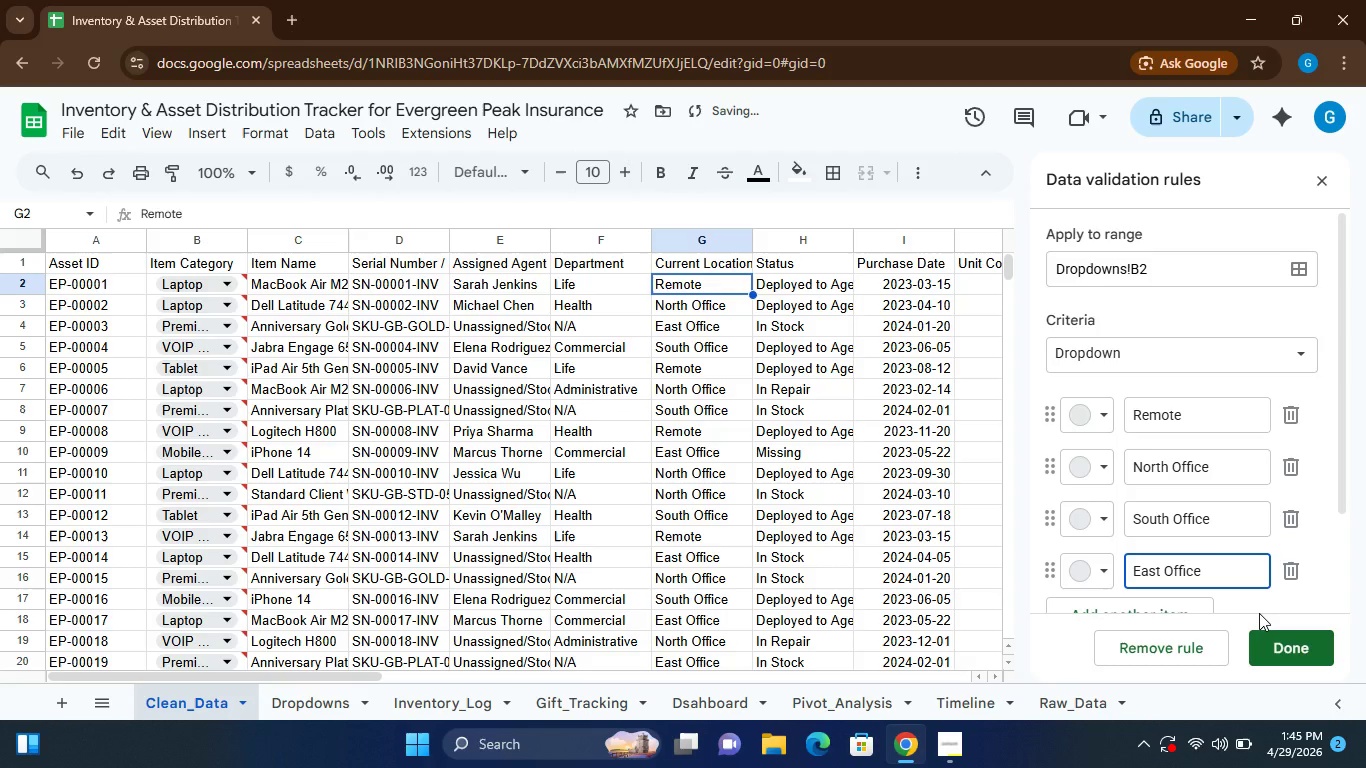 
wait(7.2)
 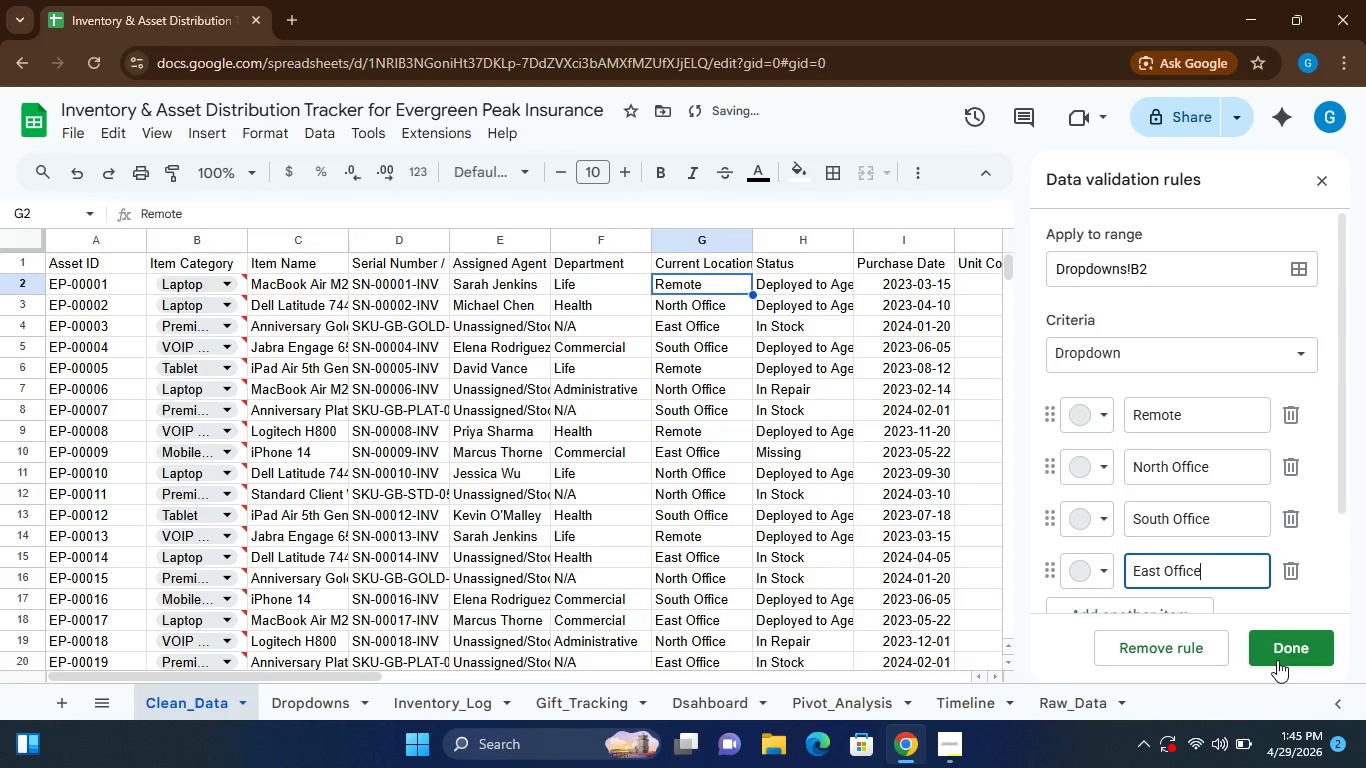 
left_click([300, 714])
 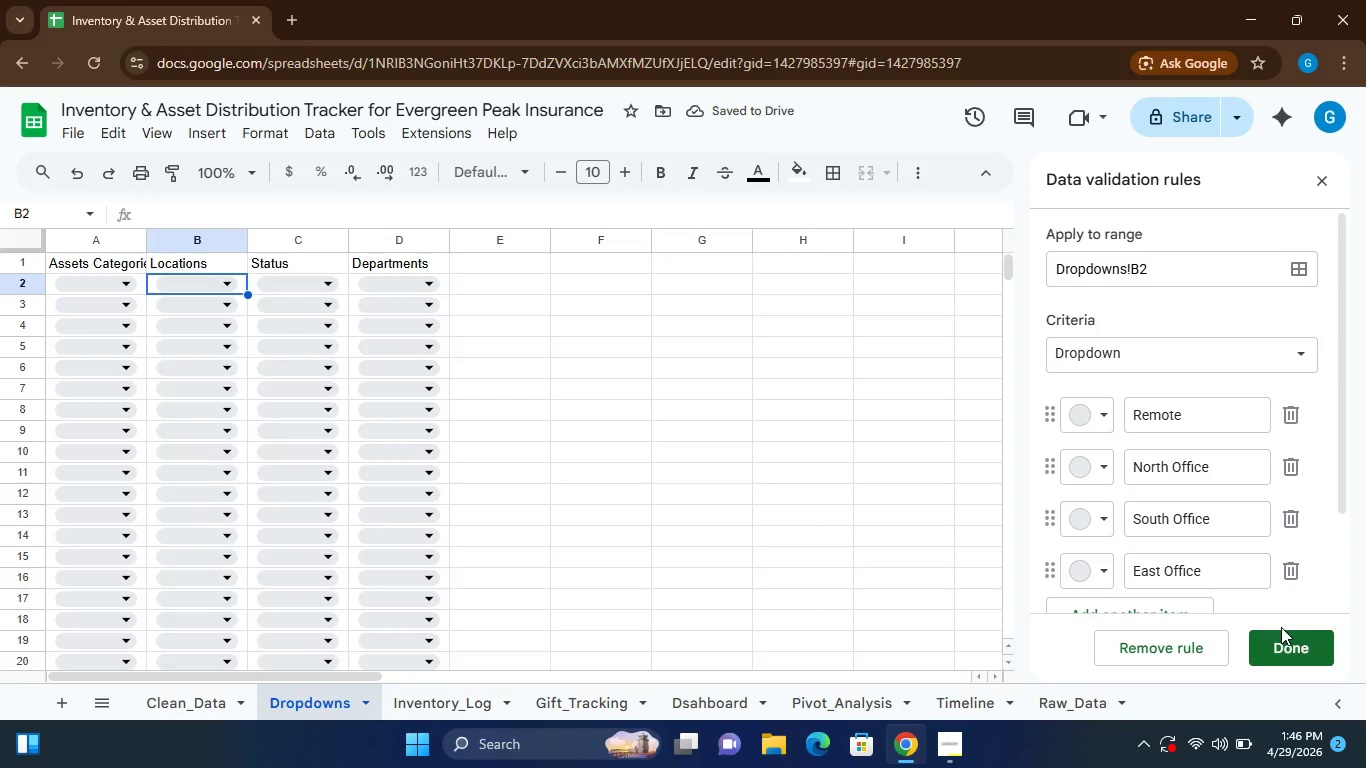 
left_click([1282, 638])
 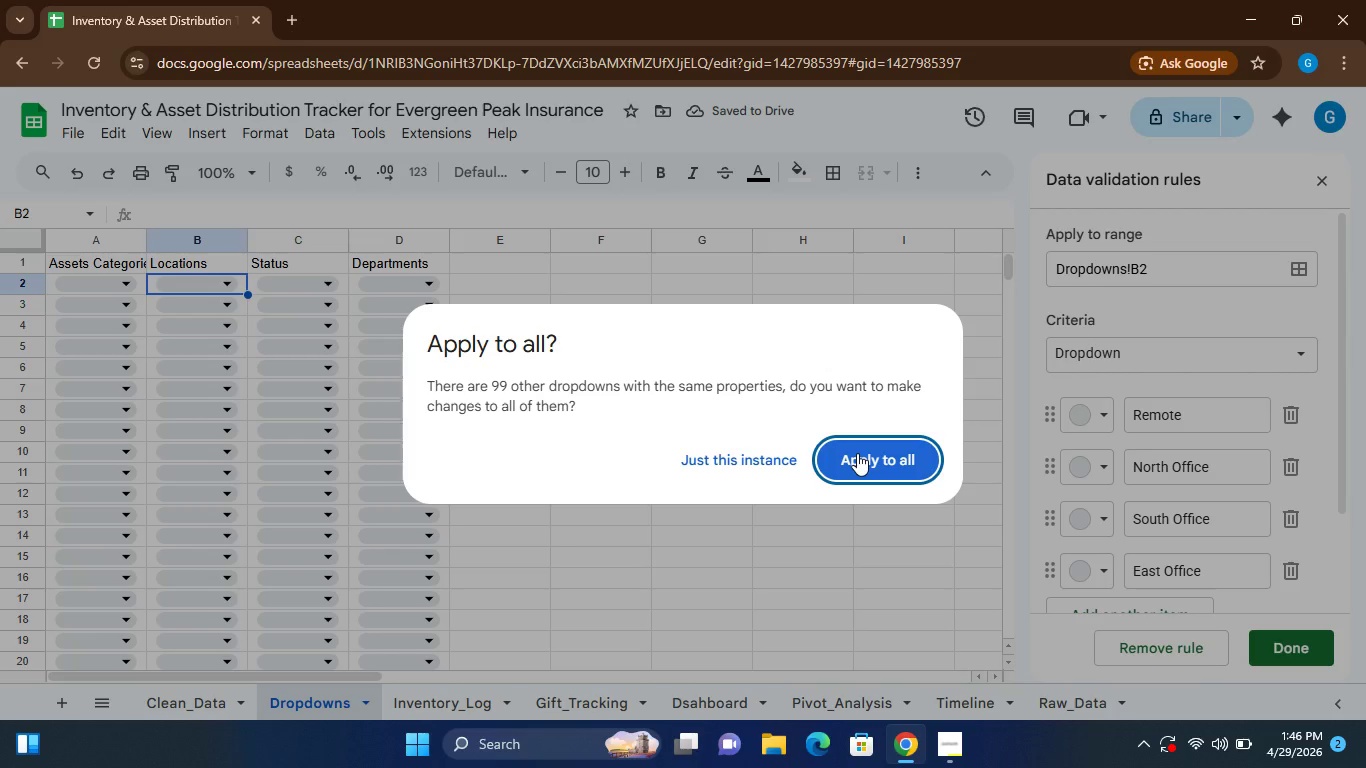 
left_click([857, 453])
 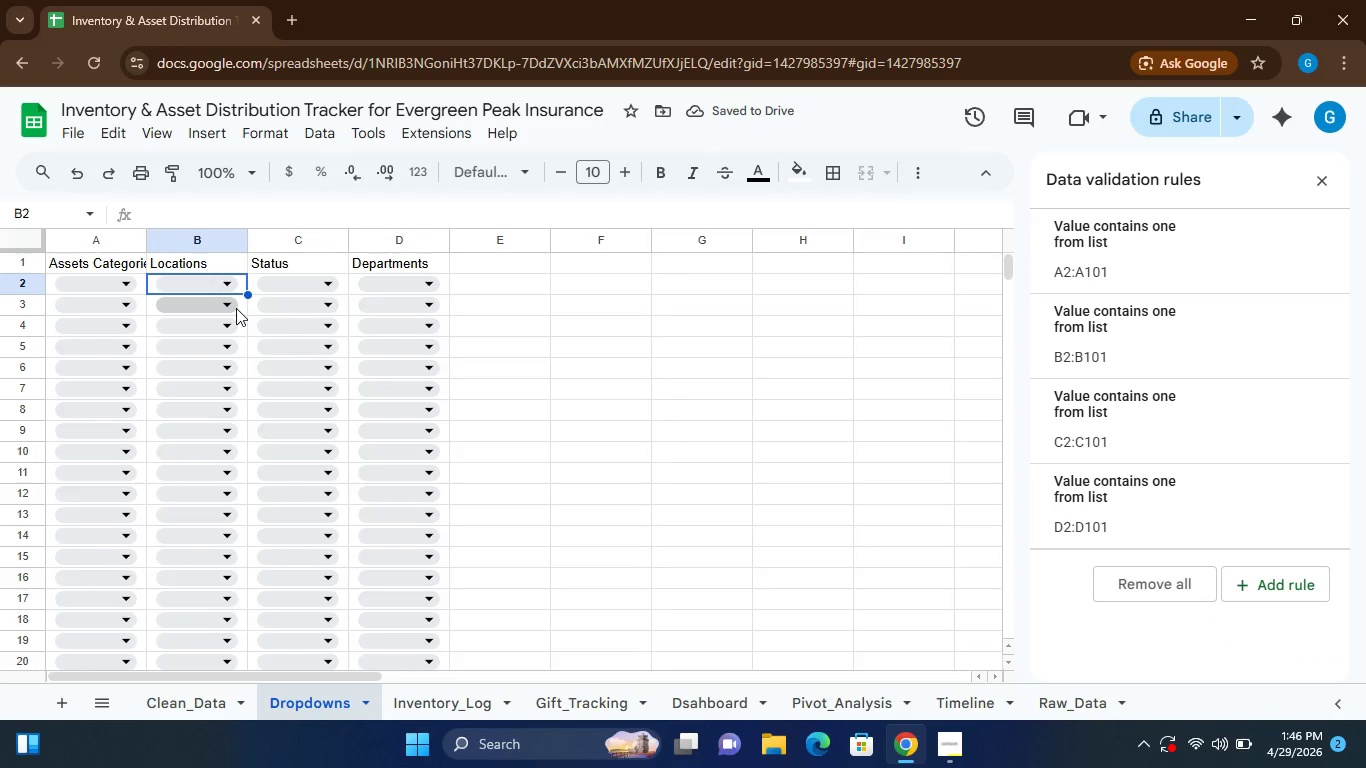 
left_click([223, 285])
 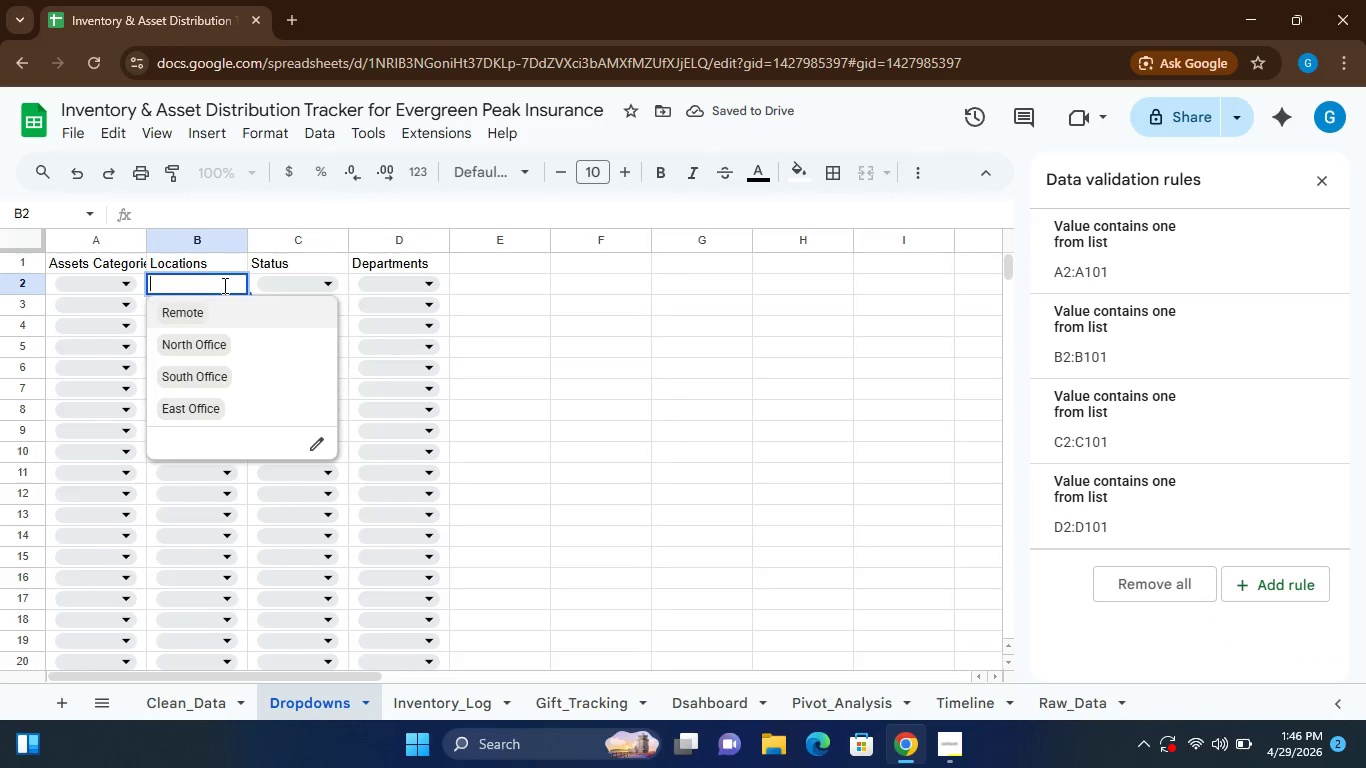 
left_click([223, 285])
 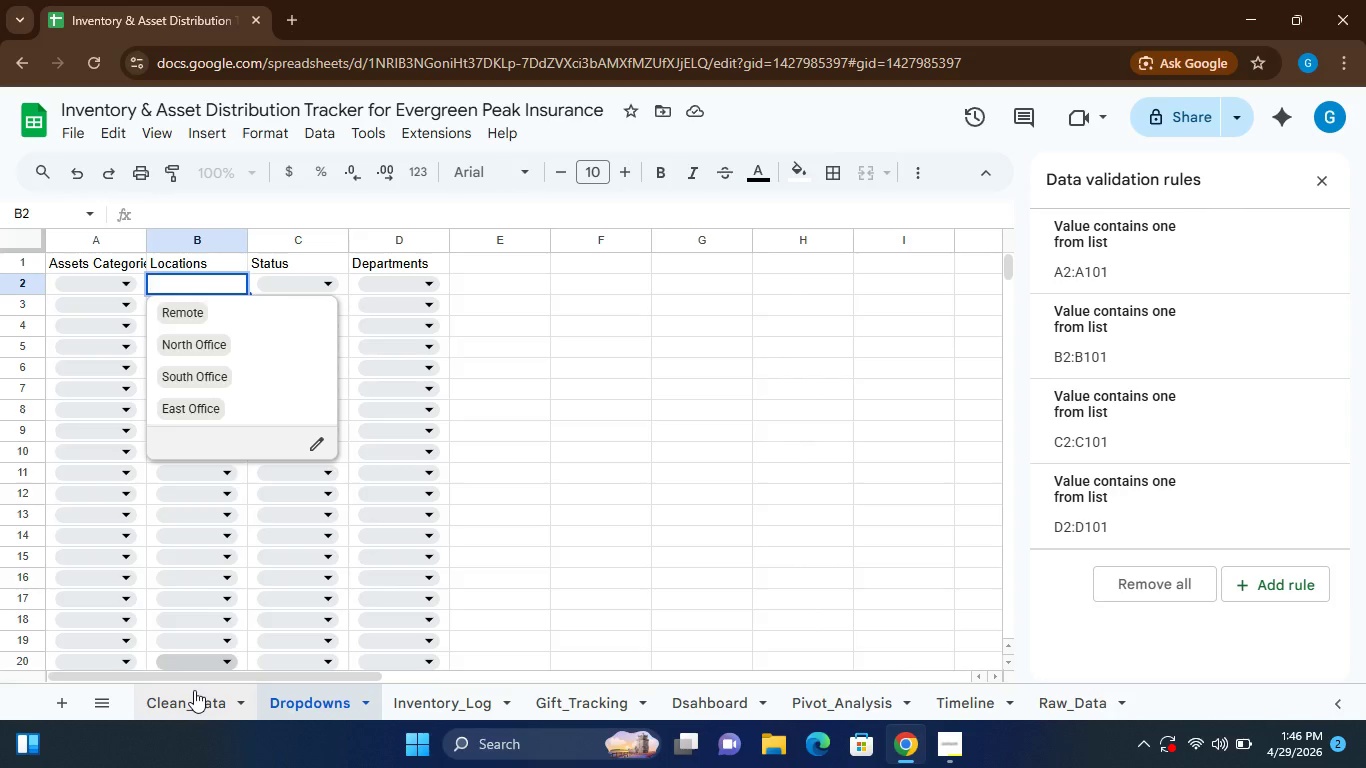 
left_click([194, 690])
 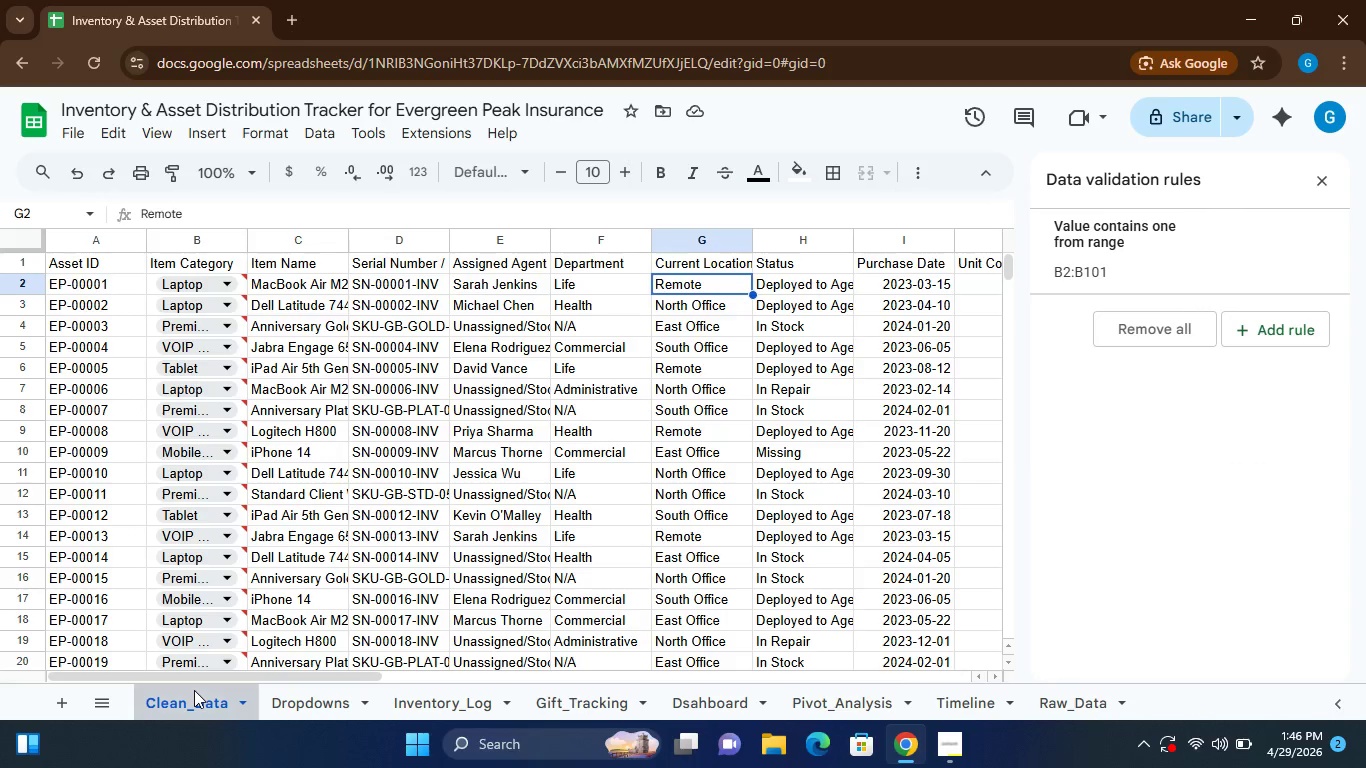 
left_click([194, 690])
 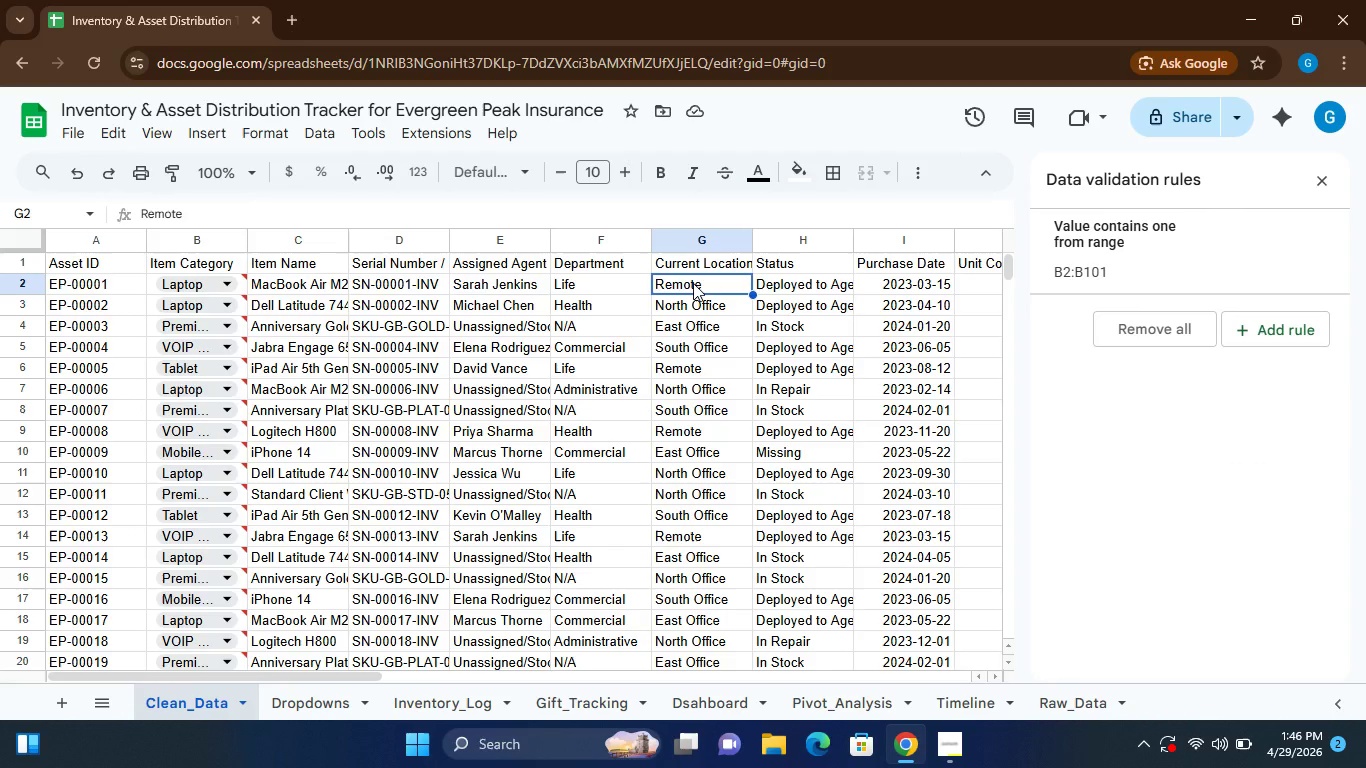 
left_click_drag(start_coordinate=[693, 283], to_coordinate=[715, 584])
 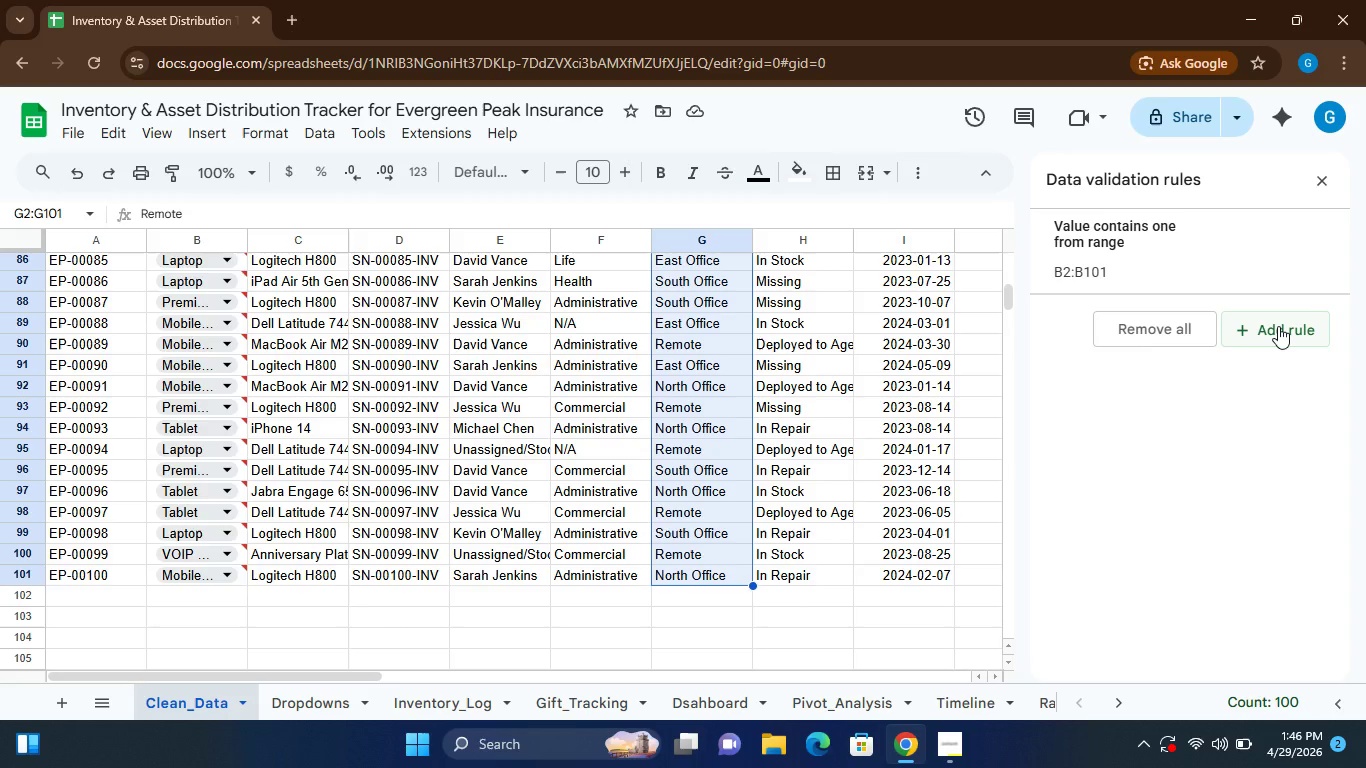 
left_click([1278, 326])
 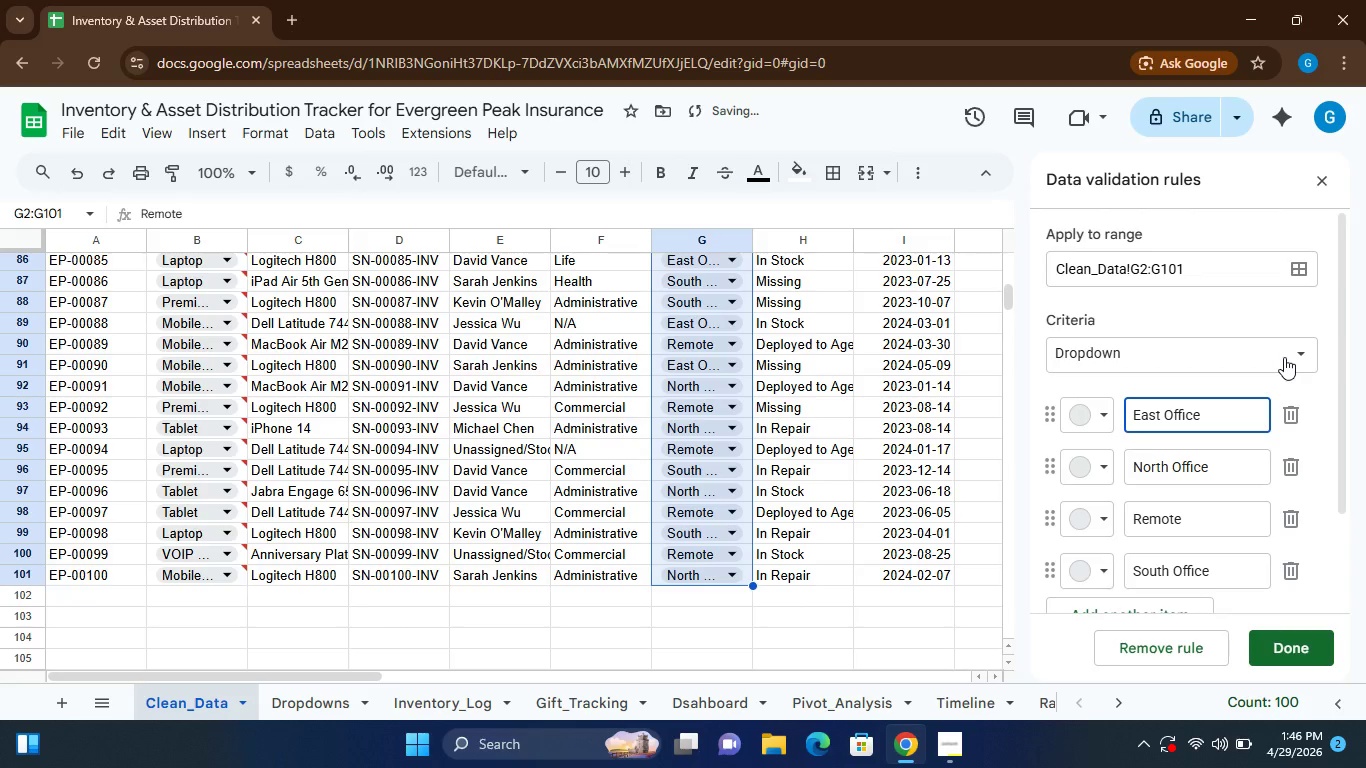 
left_click([1270, 354])
 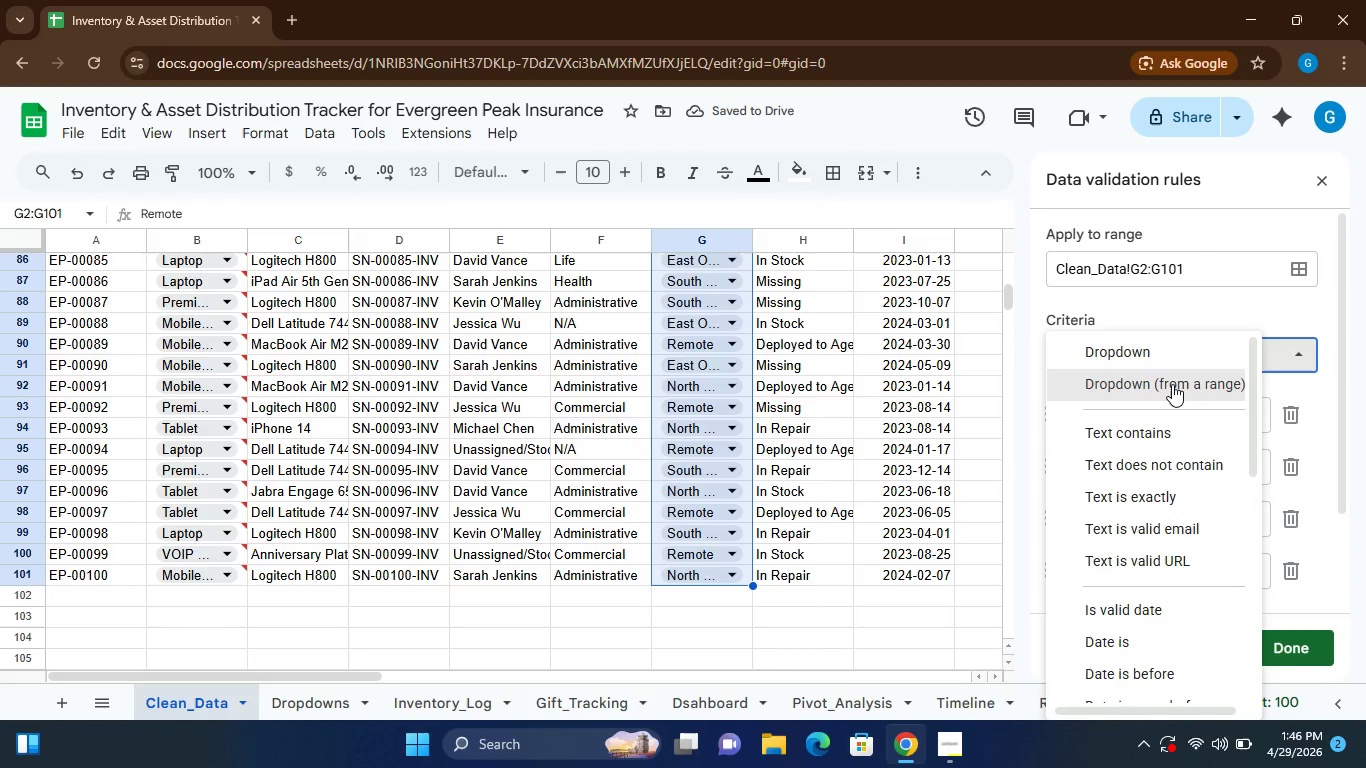 
left_click([1172, 384])
 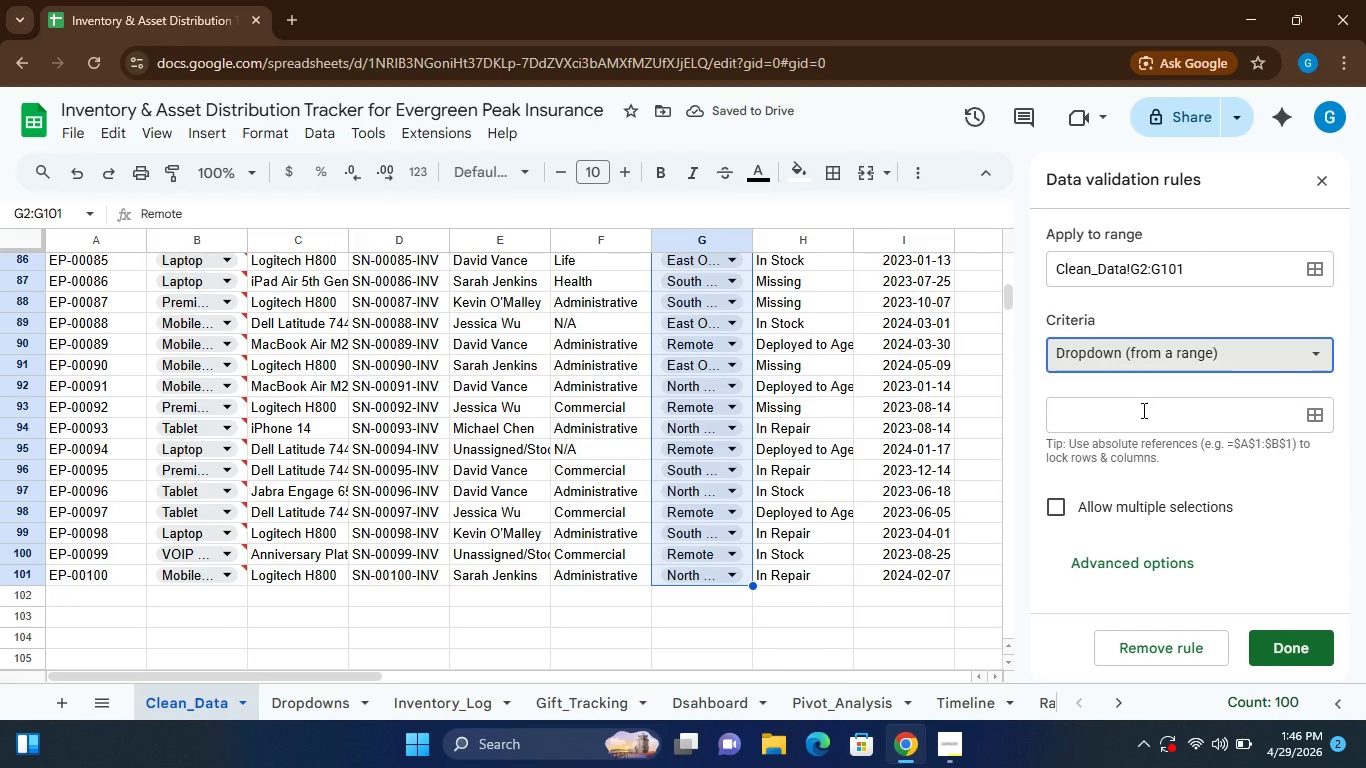 
left_click([1132, 413])
 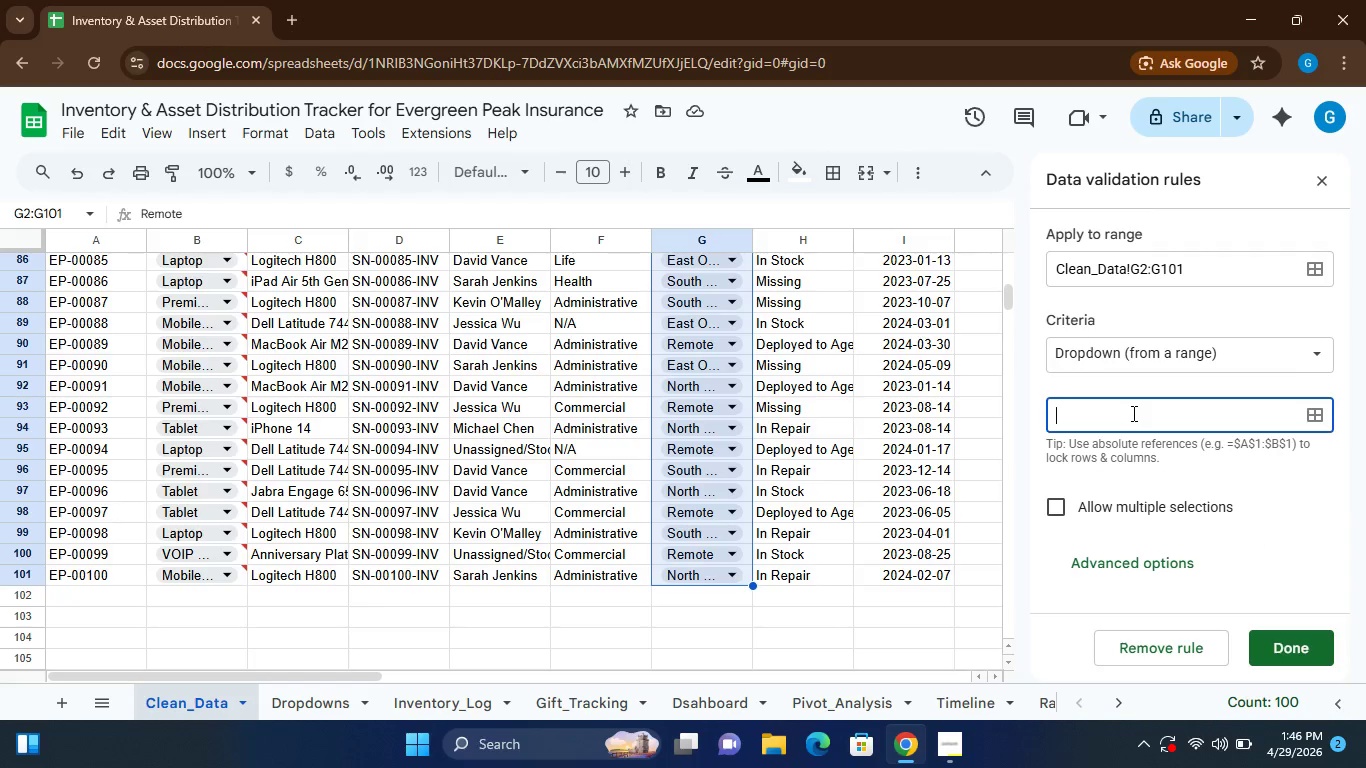 
type(Dropdowns!)
 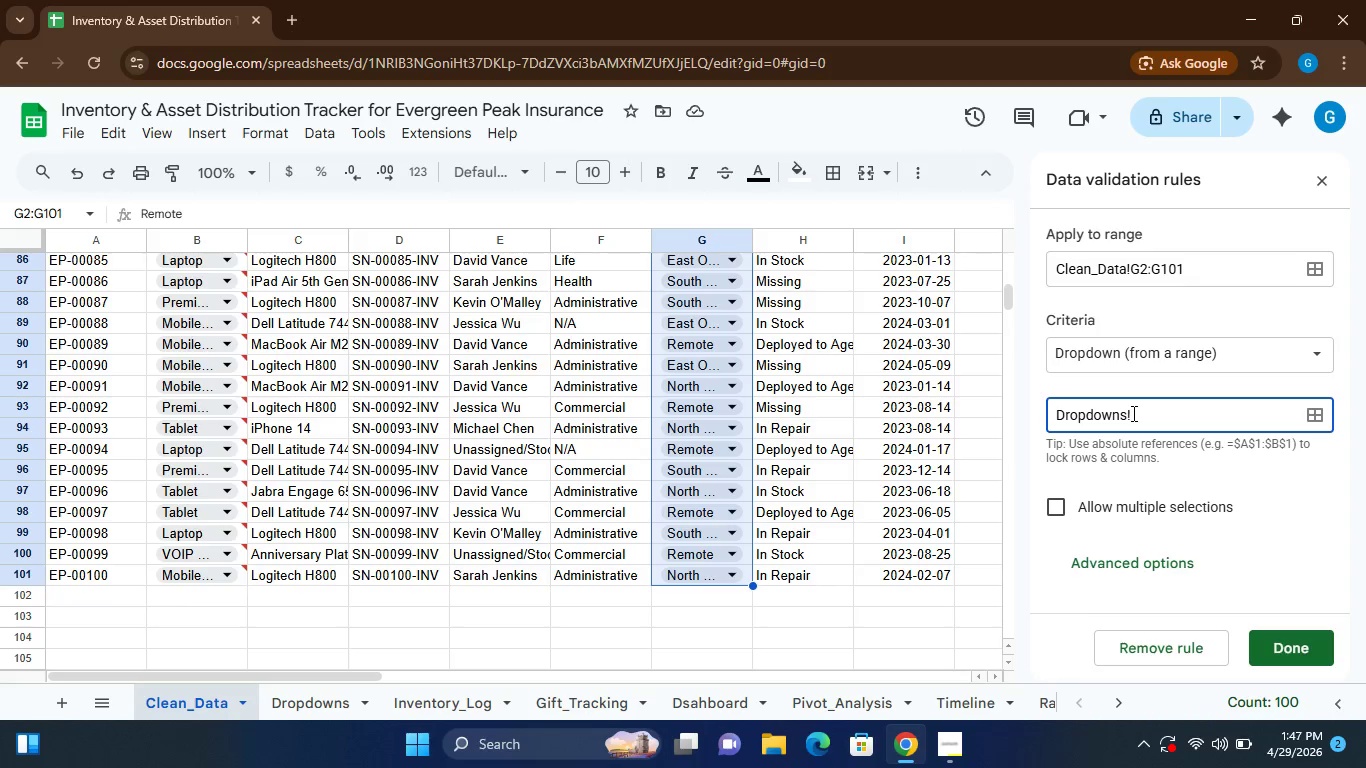 
hold_key(key=ShiftLeft, duration=1.64)
 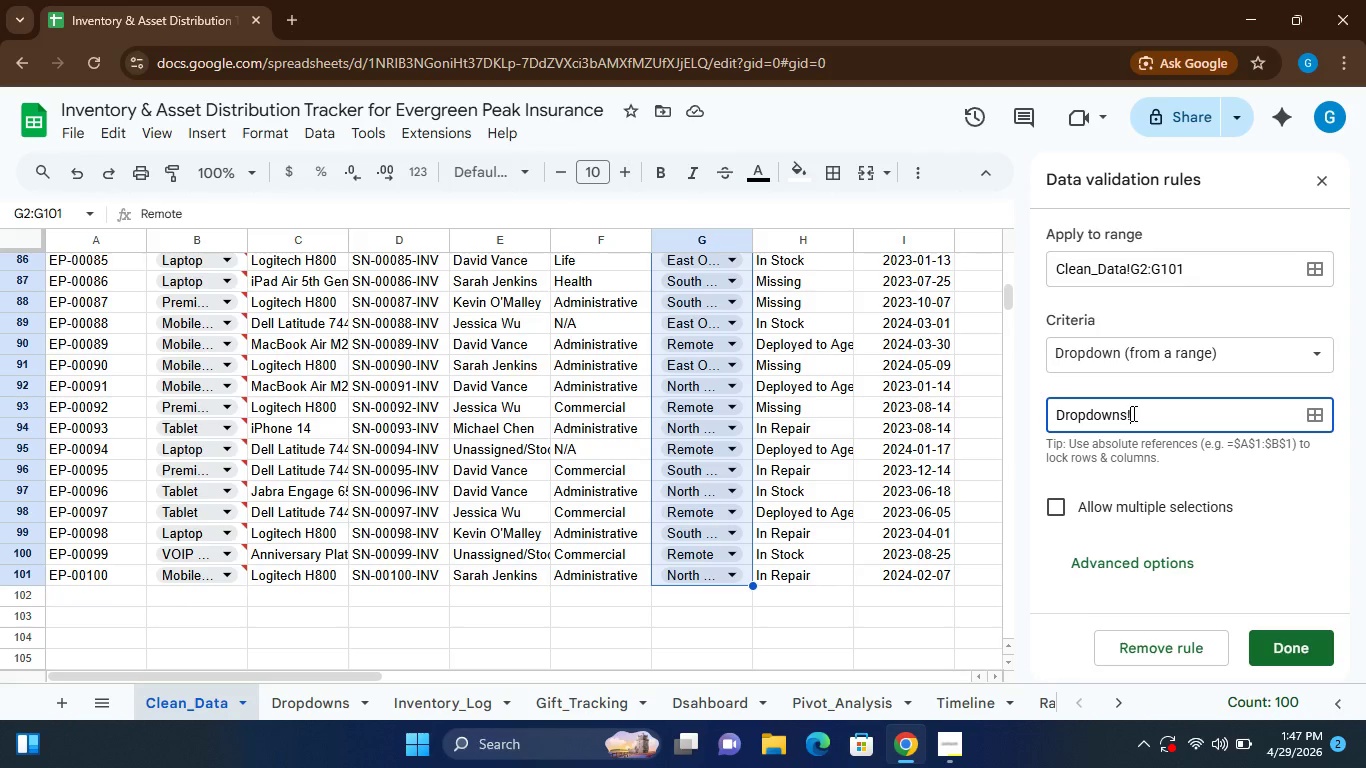 
hold_key(key=ShiftLeft, duration=1.5)
 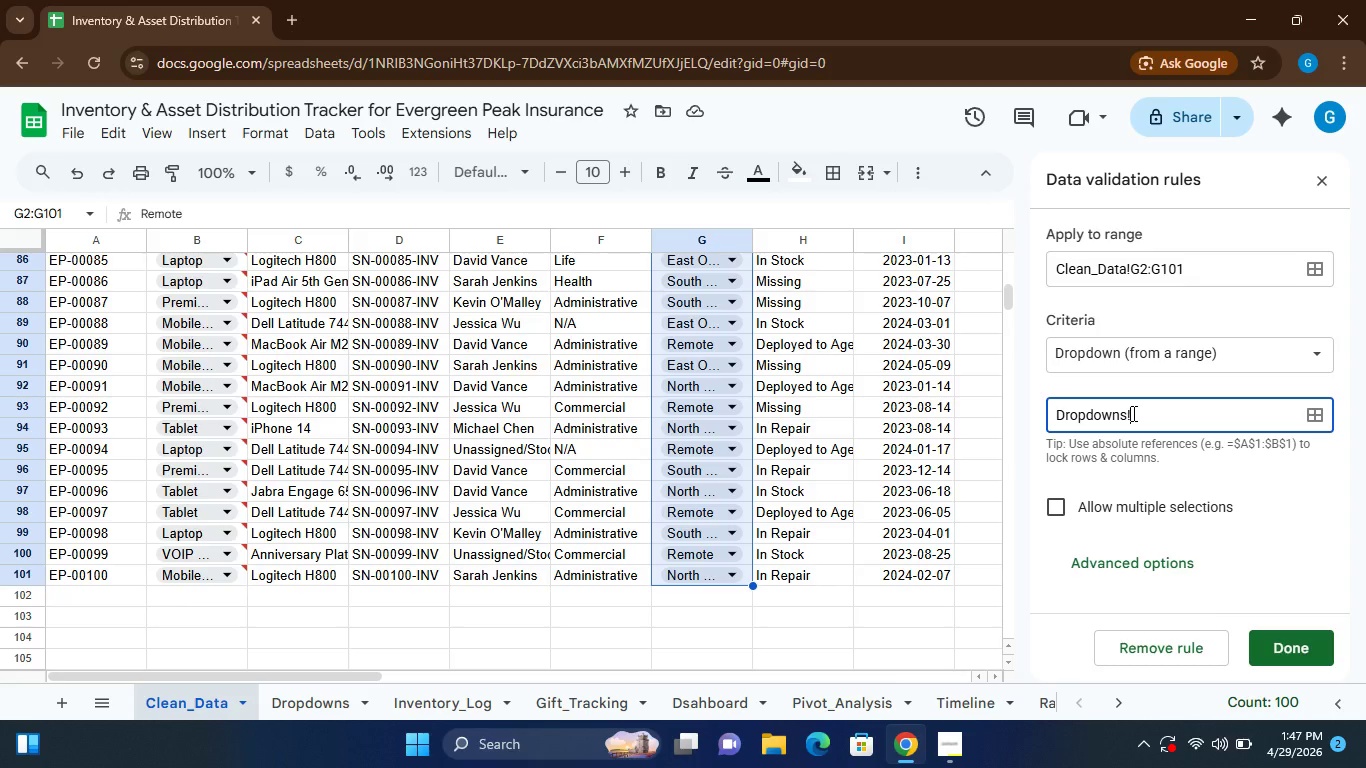 
hold_key(key=ShiftLeft, duration=0.41)
 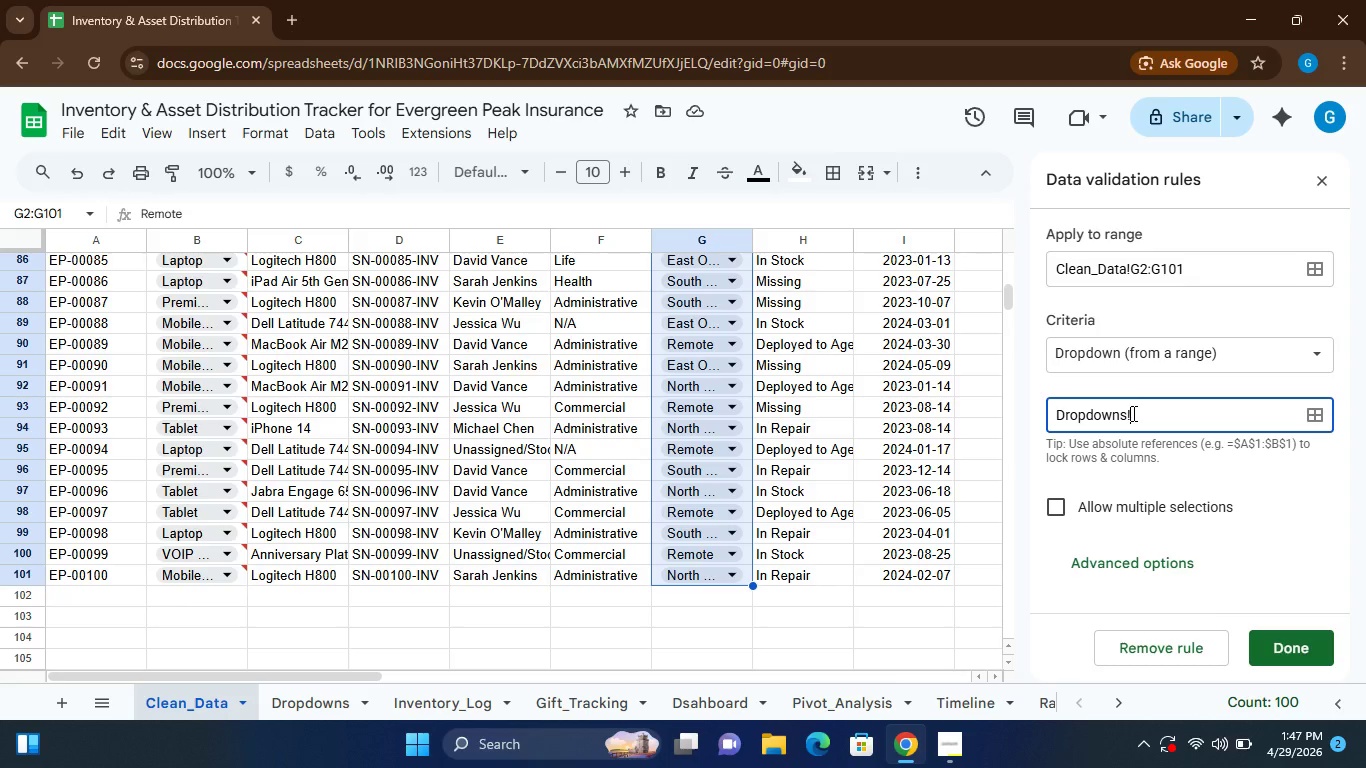 
type(B2:B101)
 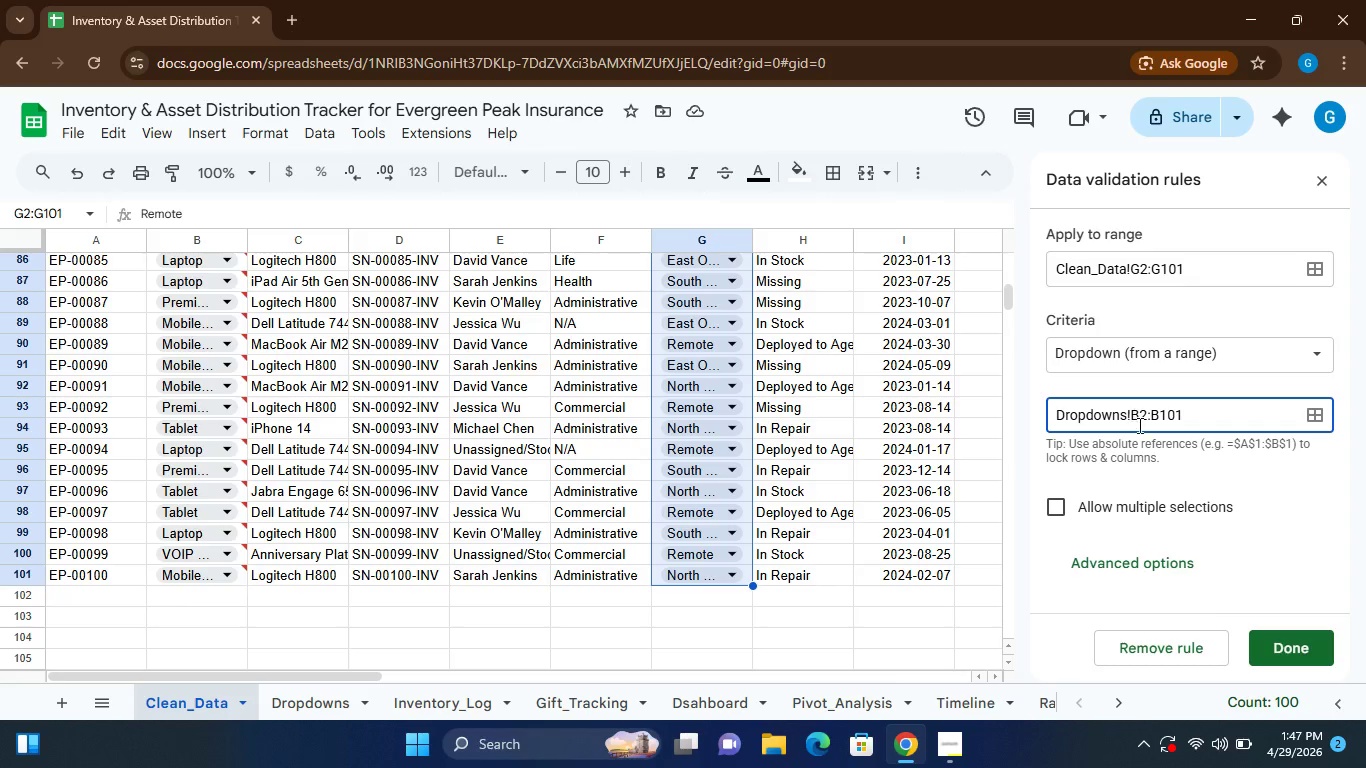 
left_click([1280, 652])
 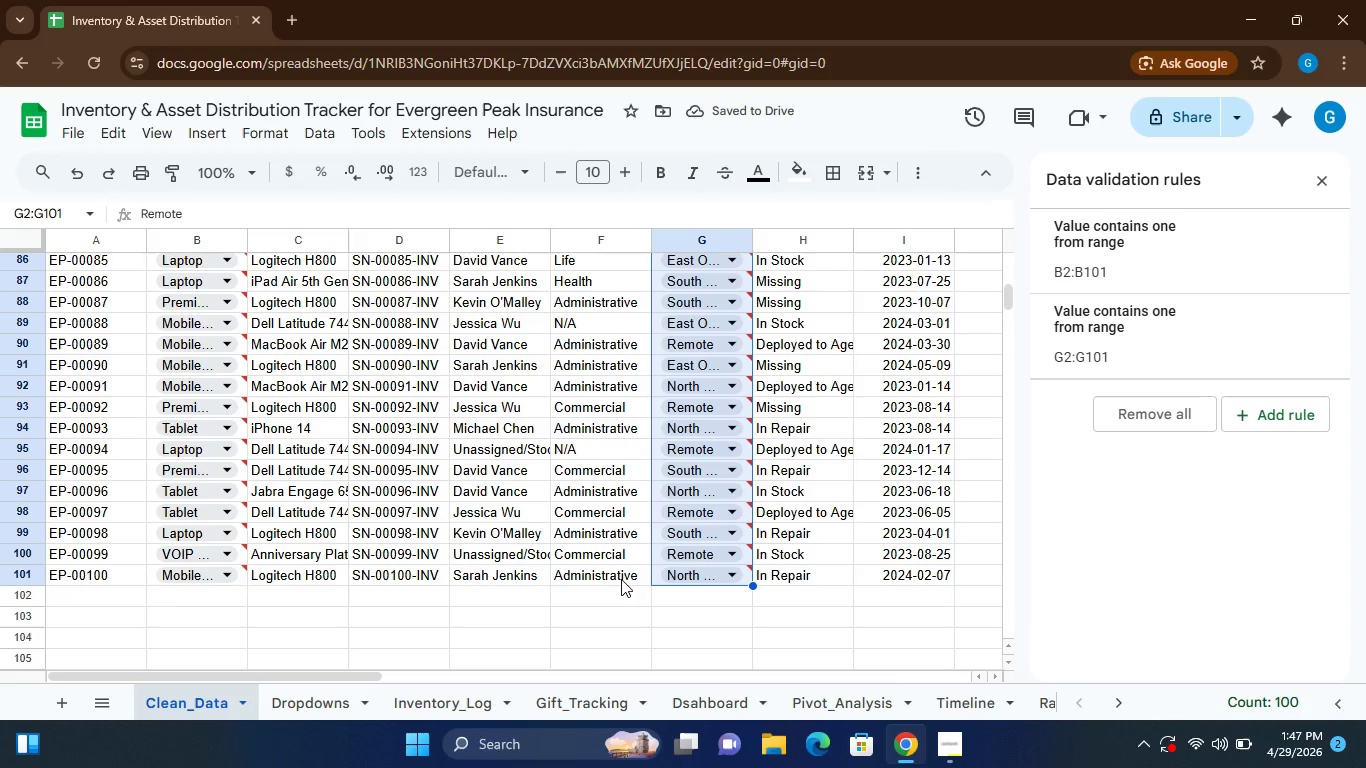 
left_click([729, 450])
 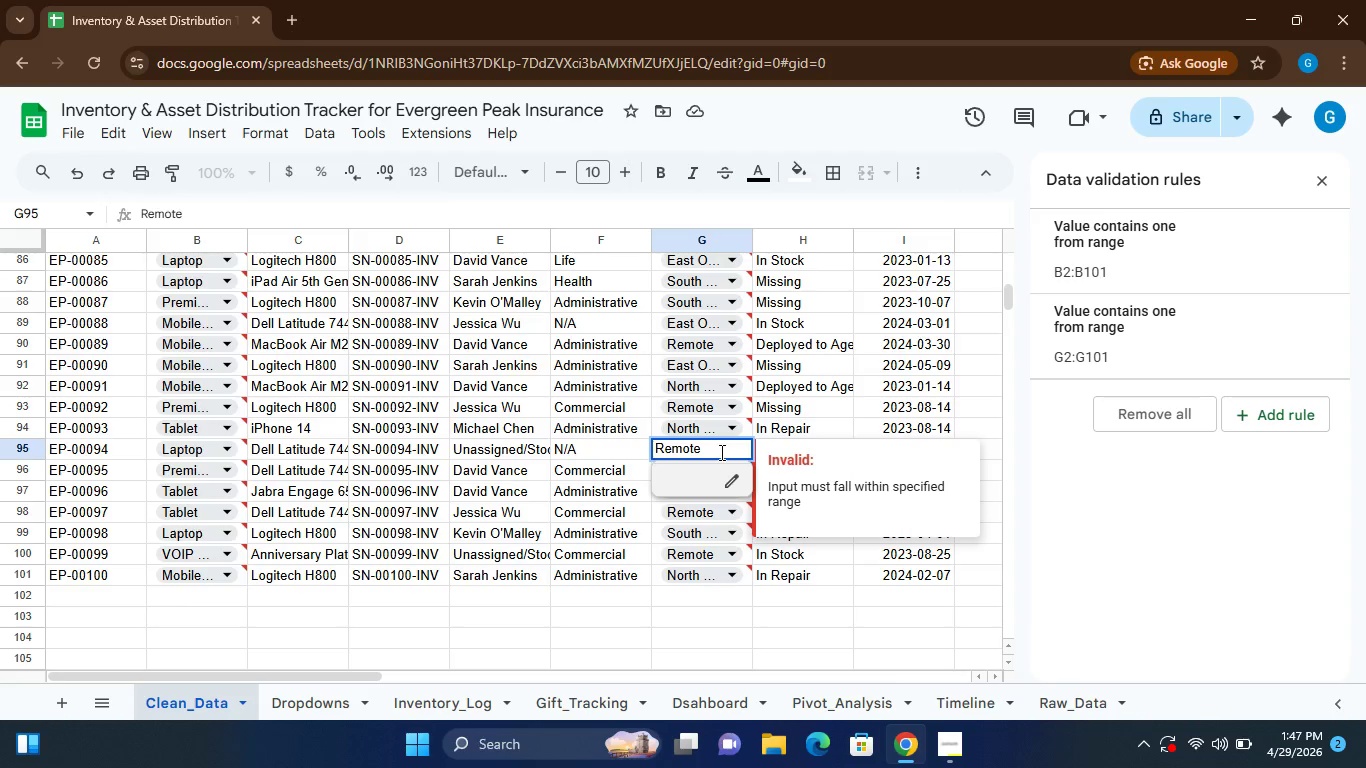 
left_click([720, 452])
 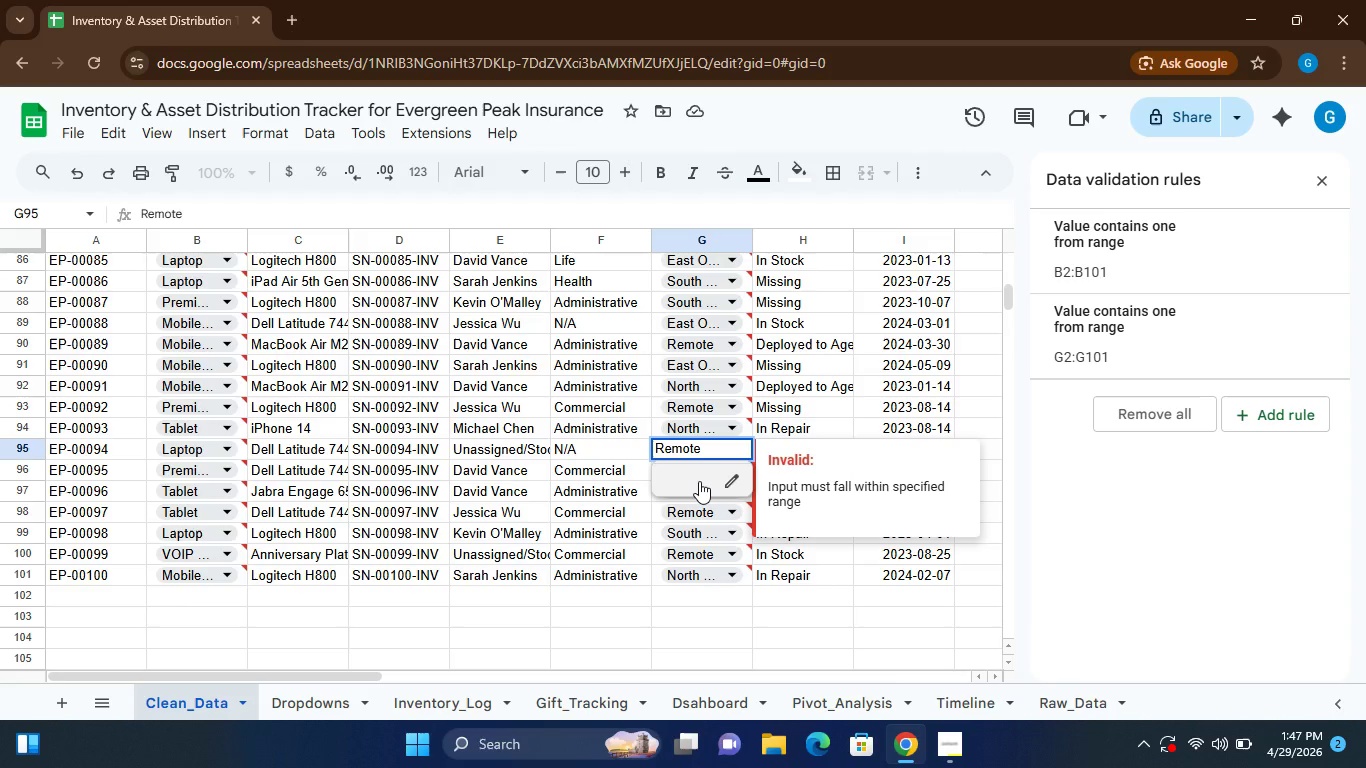 
left_click([699, 481])
 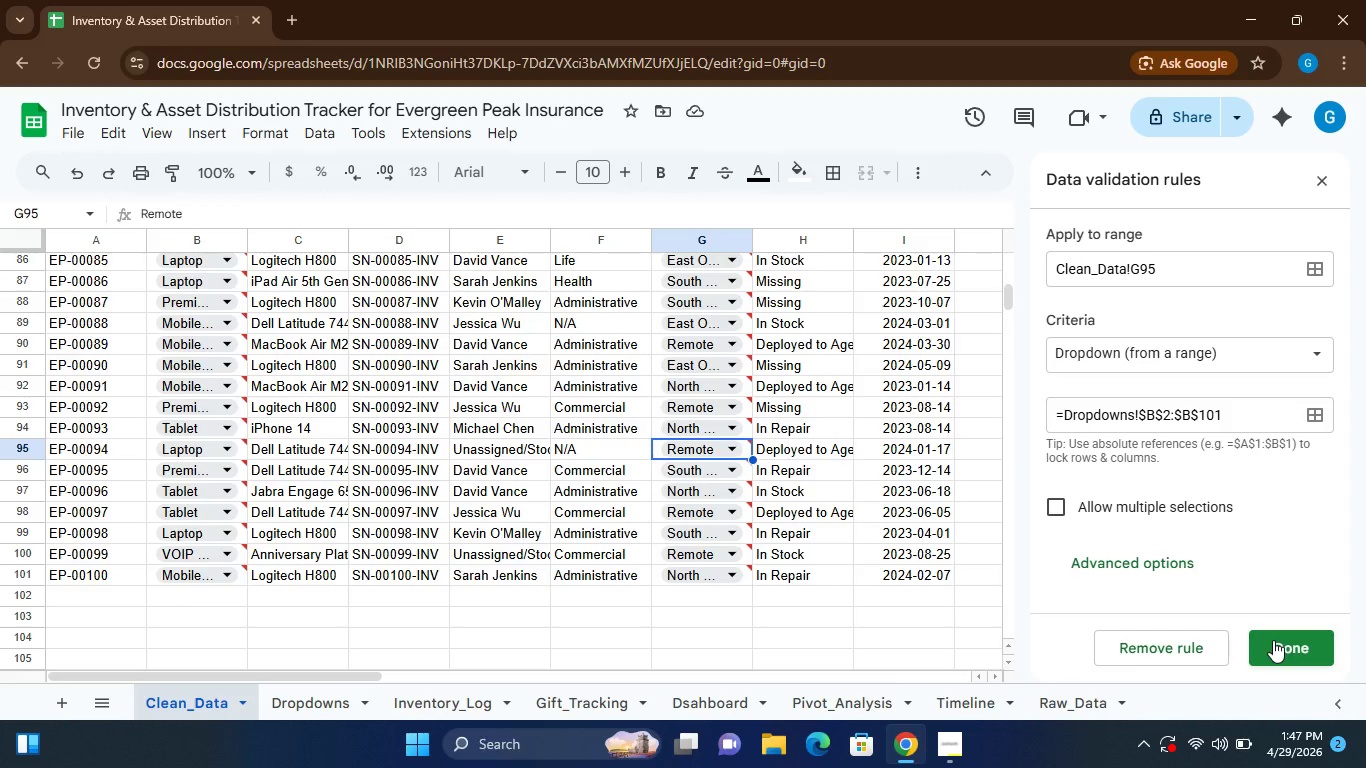 
left_click([1280, 643])
 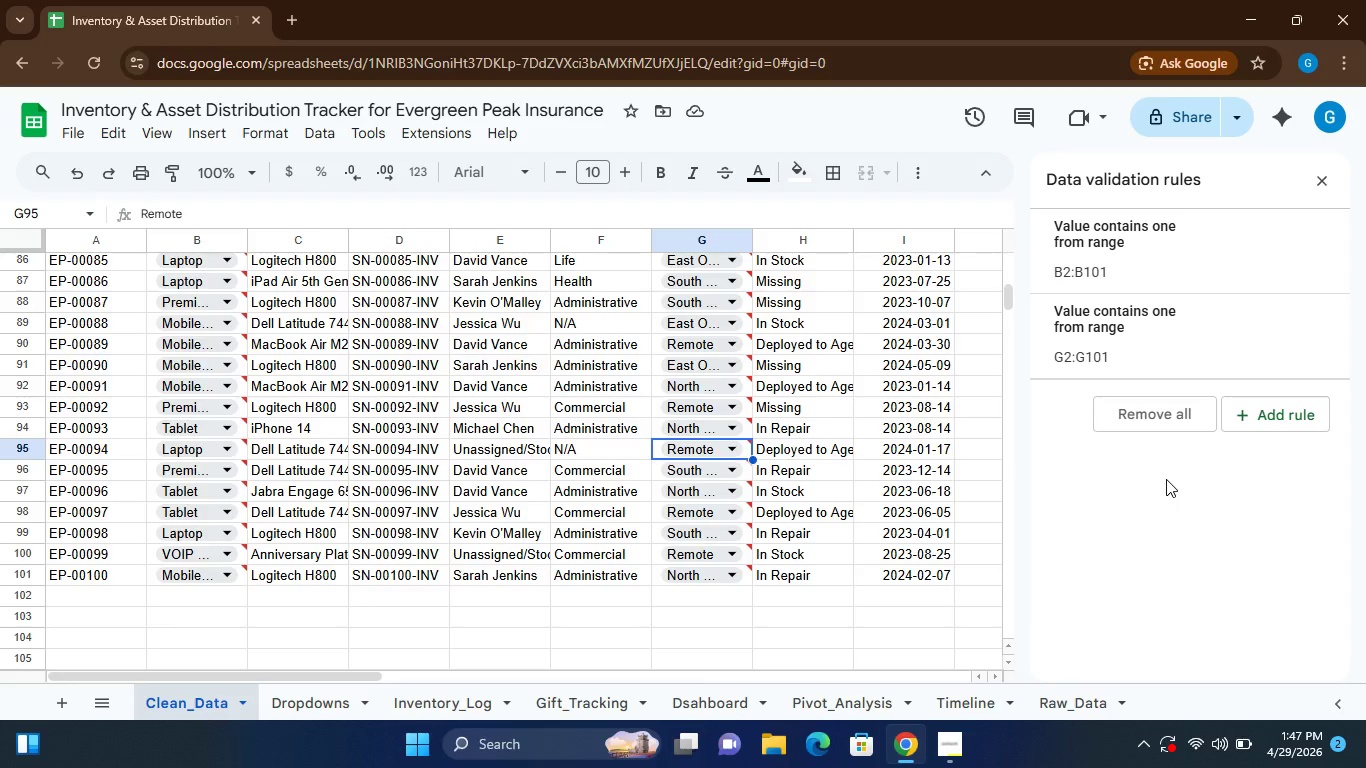 
wait(8.45)
 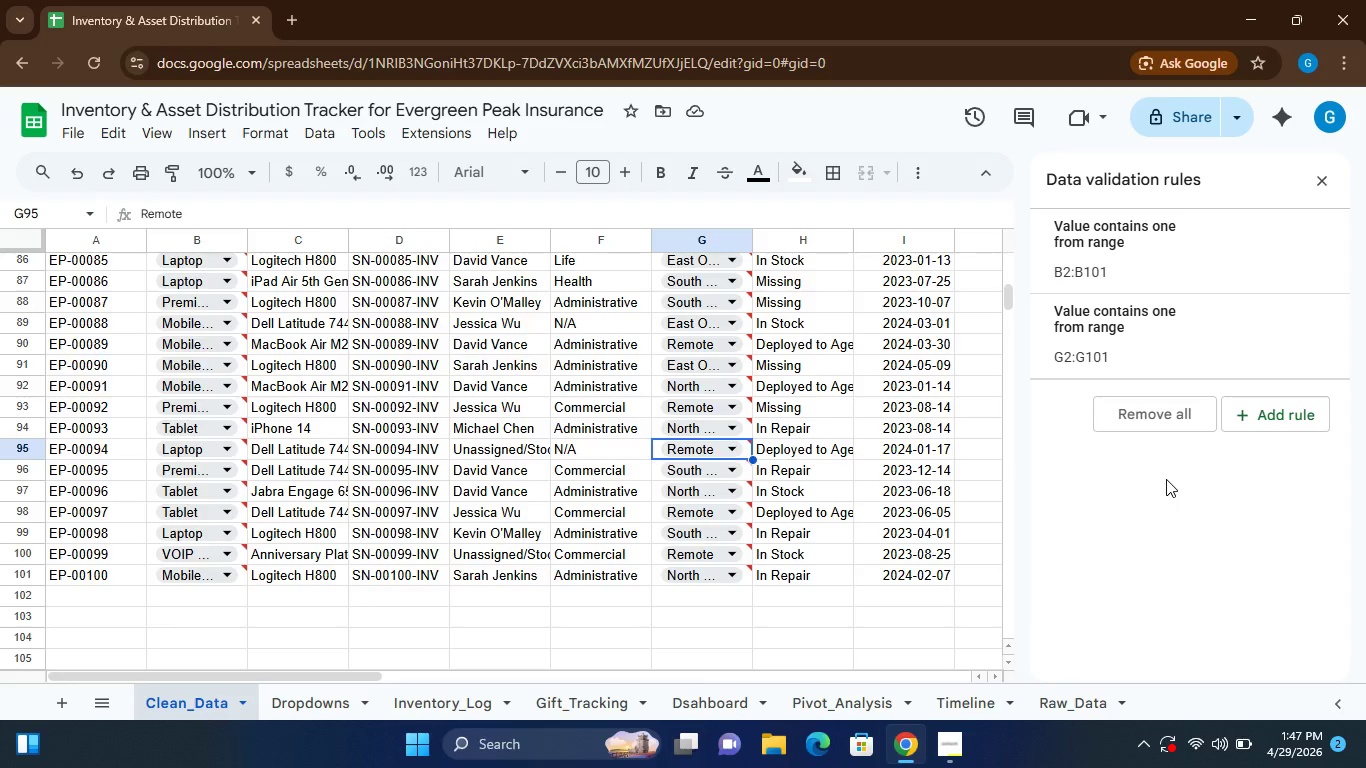 
left_click([1026, 529])
 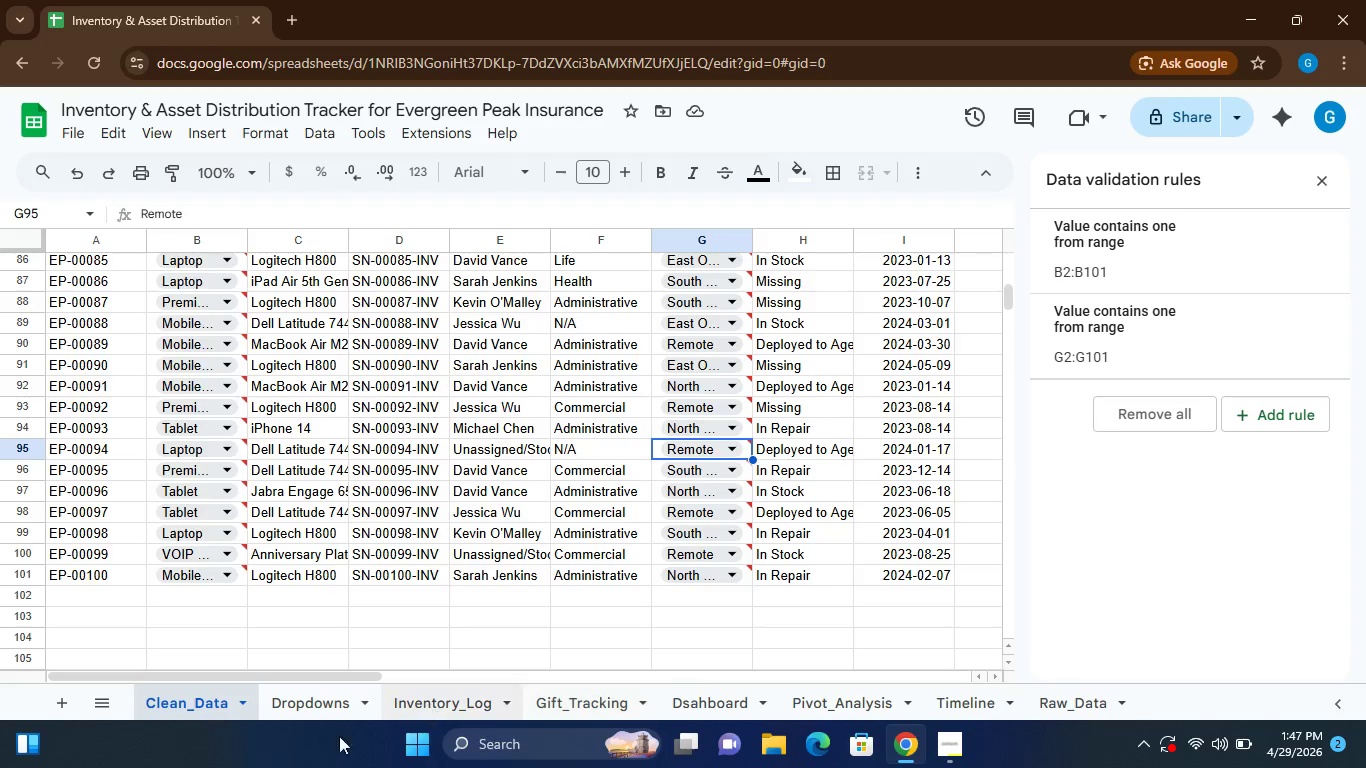 
wait(5.25)
 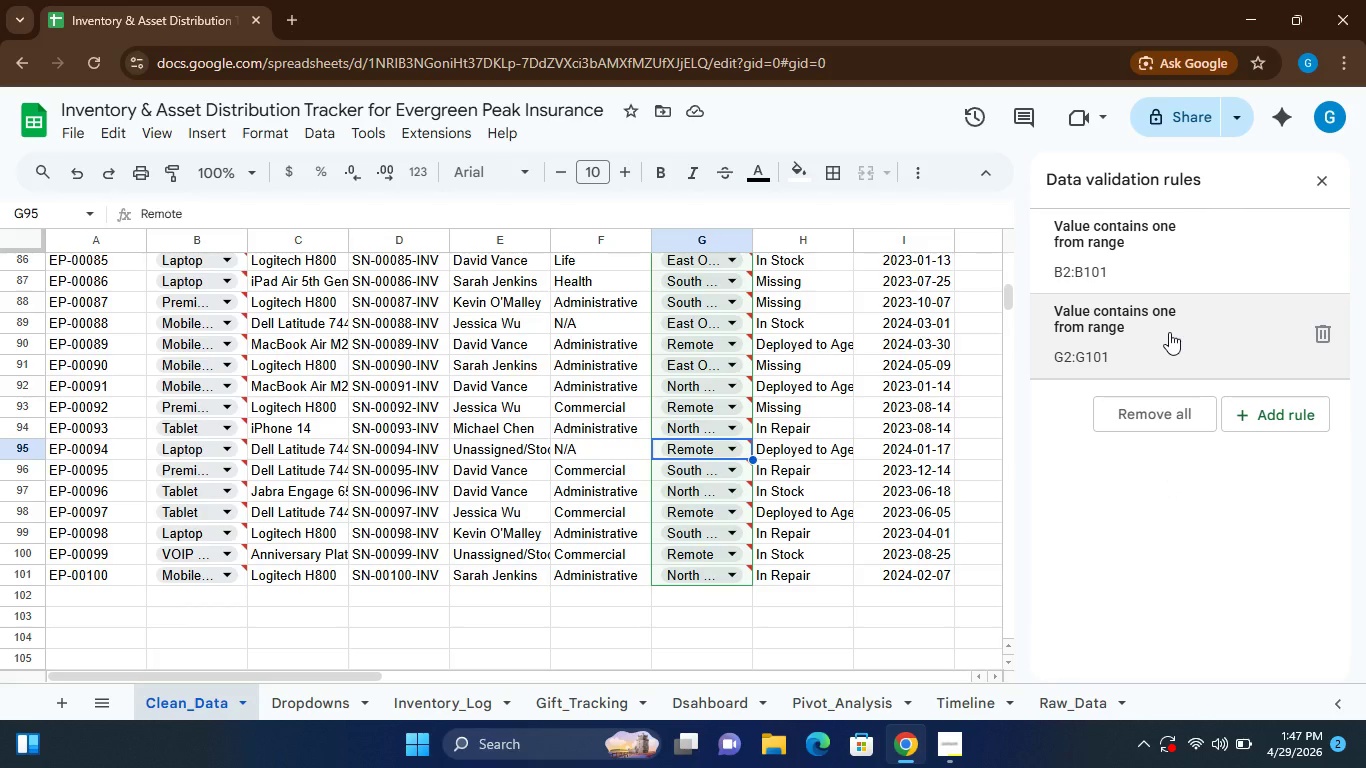 
left_click([333, 702])
 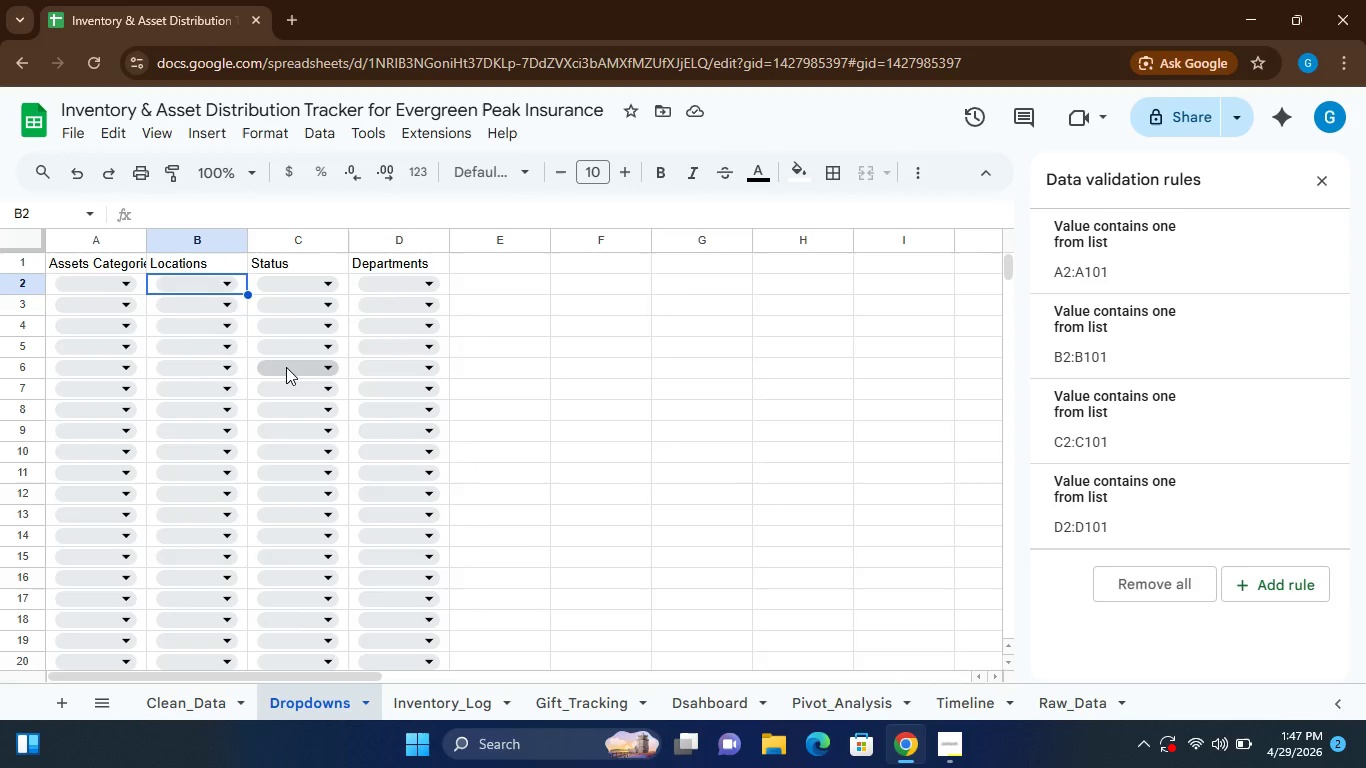 
left_click([217, 282])
 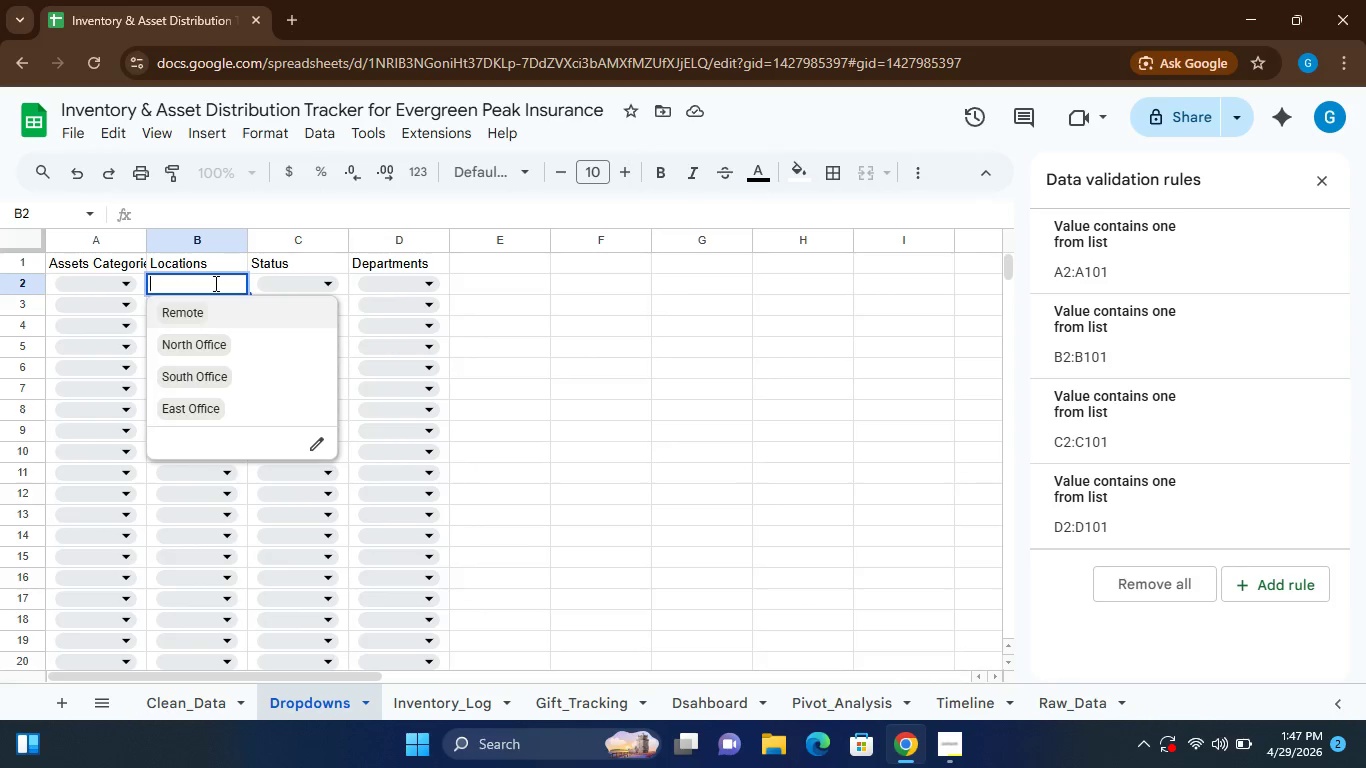 
left_click([214, 283])
 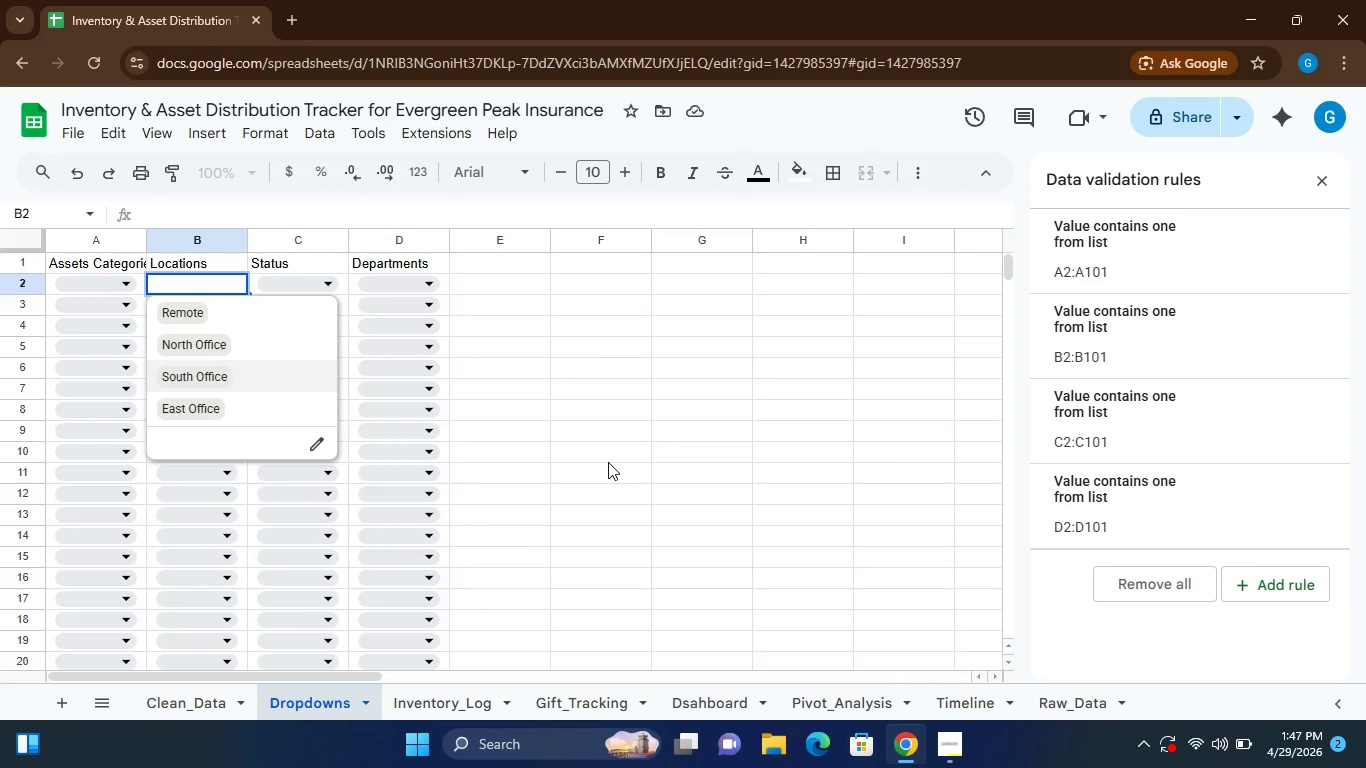 
left_click([608, 462])
 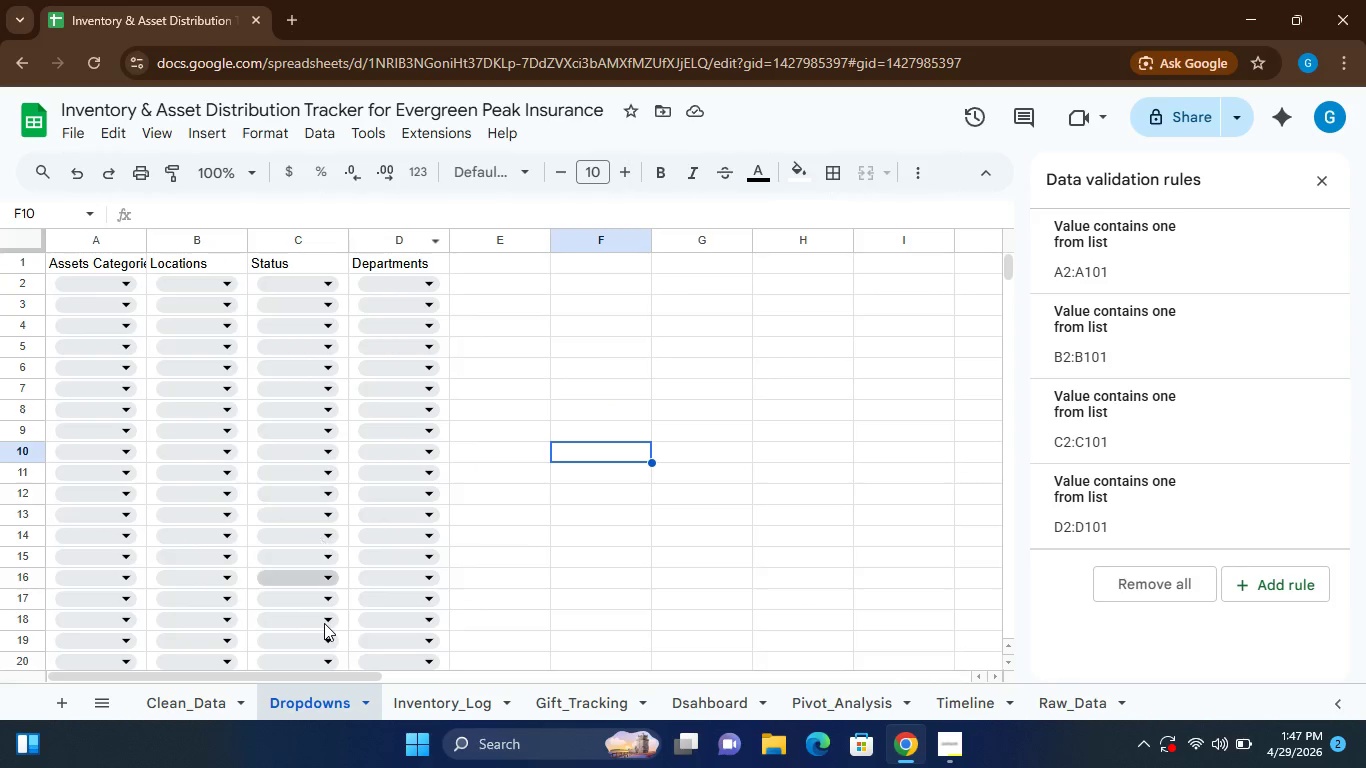 
left_click([158, 692])
 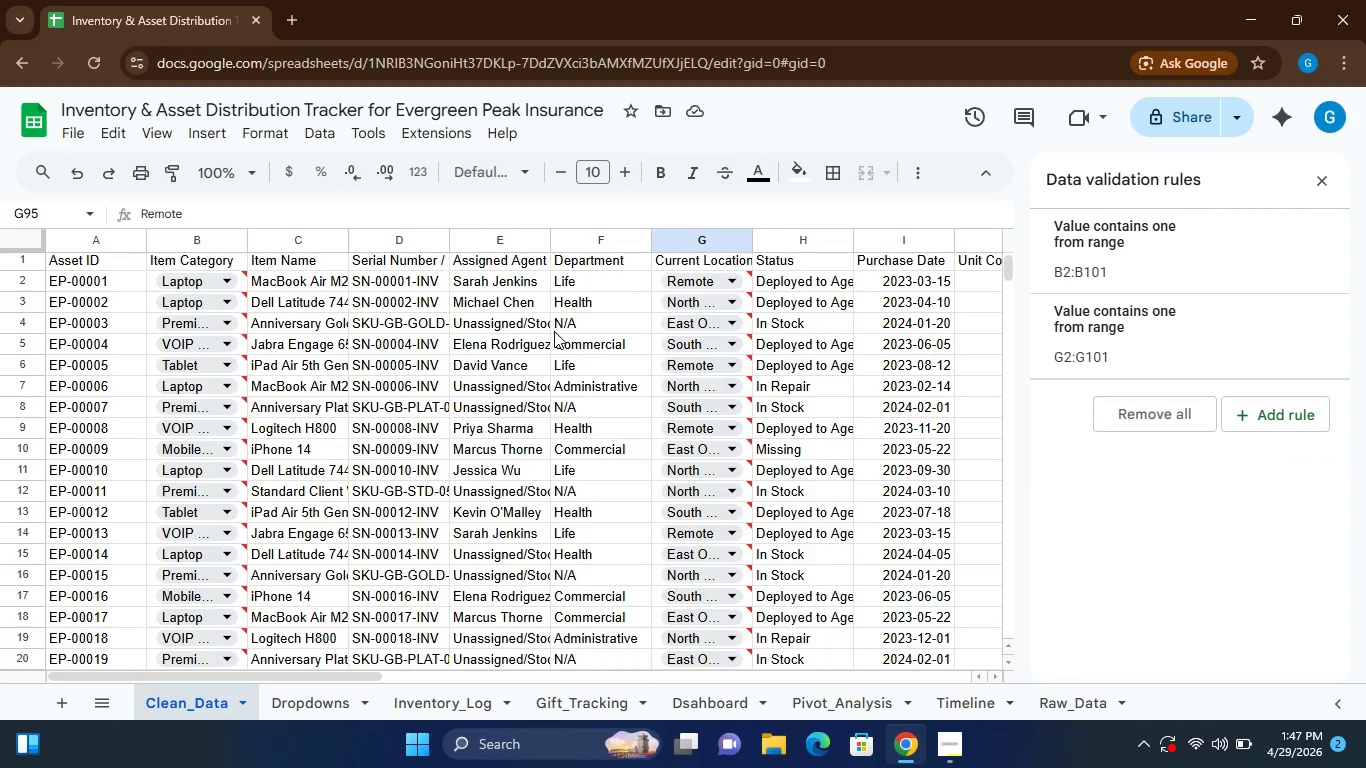 
wait(8.56)
 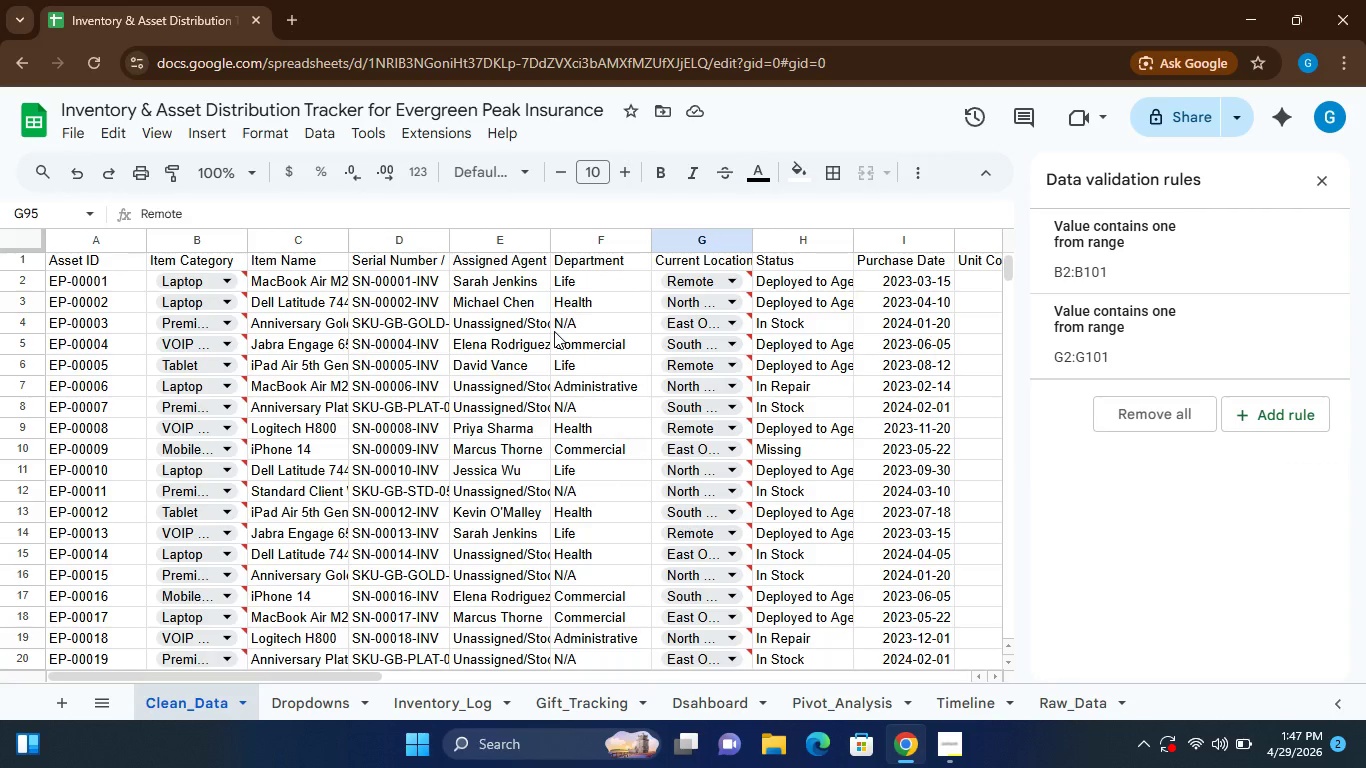 
left_click([309, 696])
 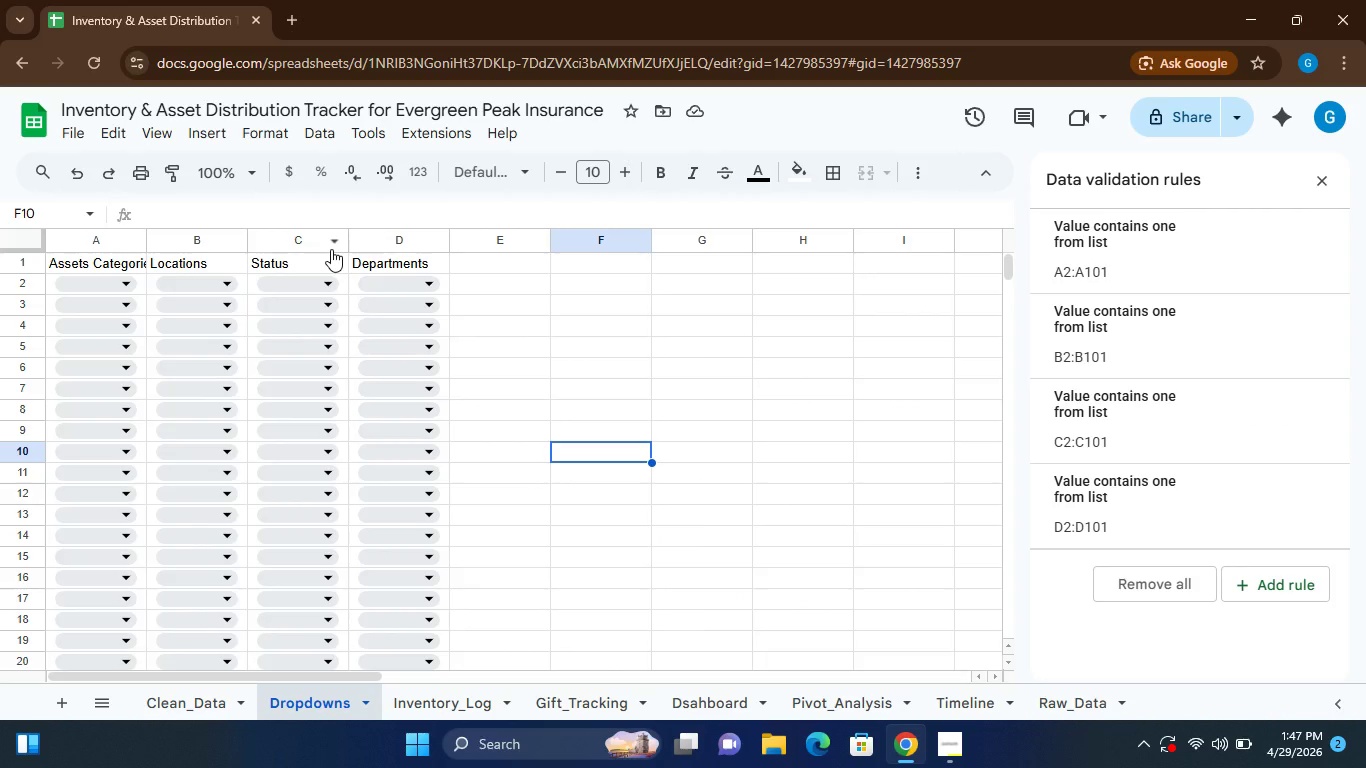 
left_click([321, 278])
 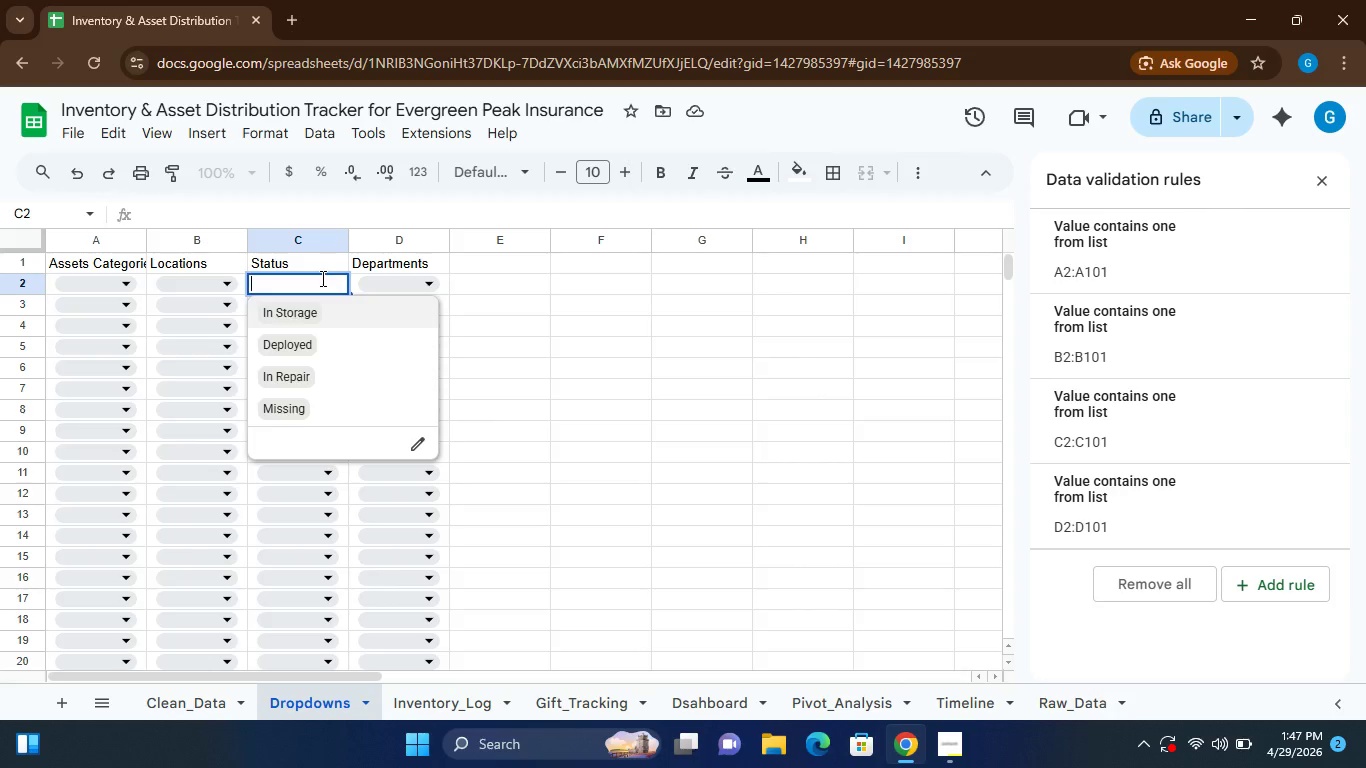 
left_click([321, 278])
 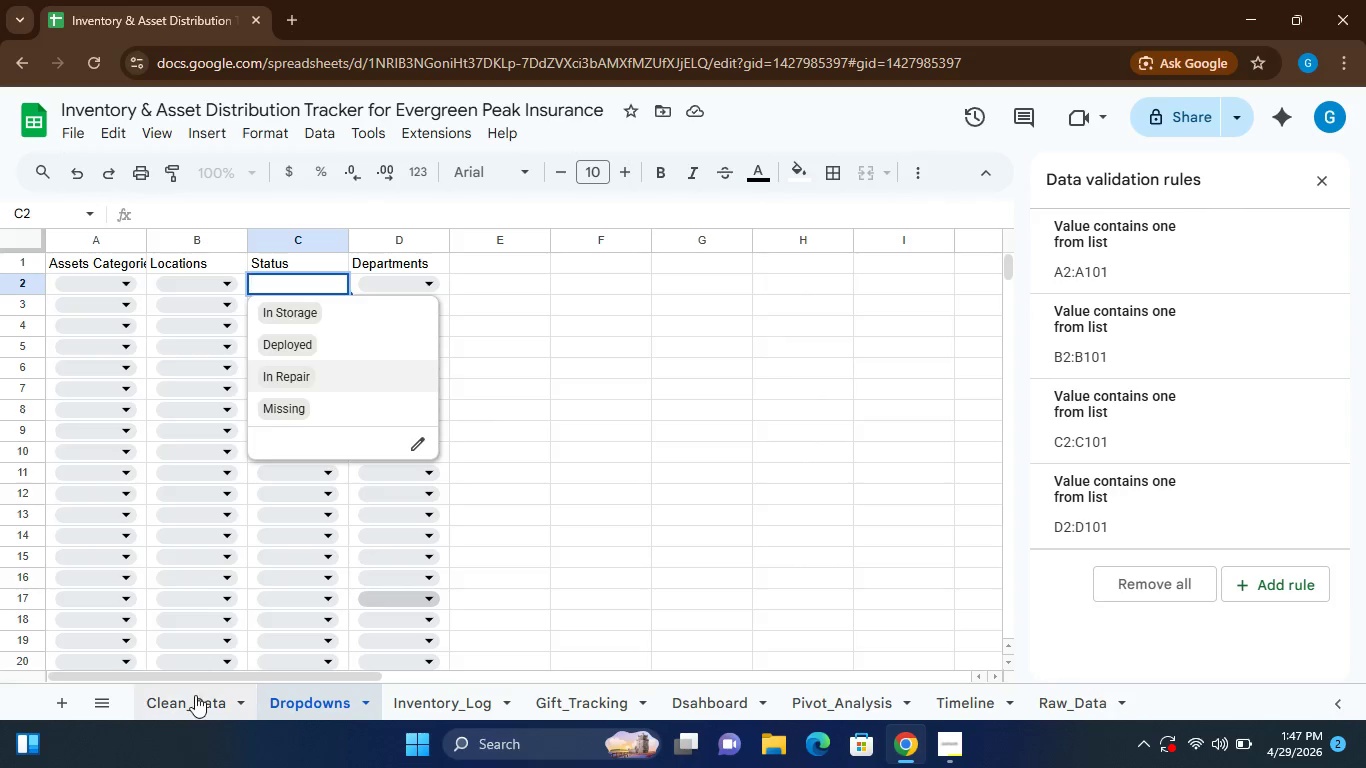 
left_click([195, 695])
 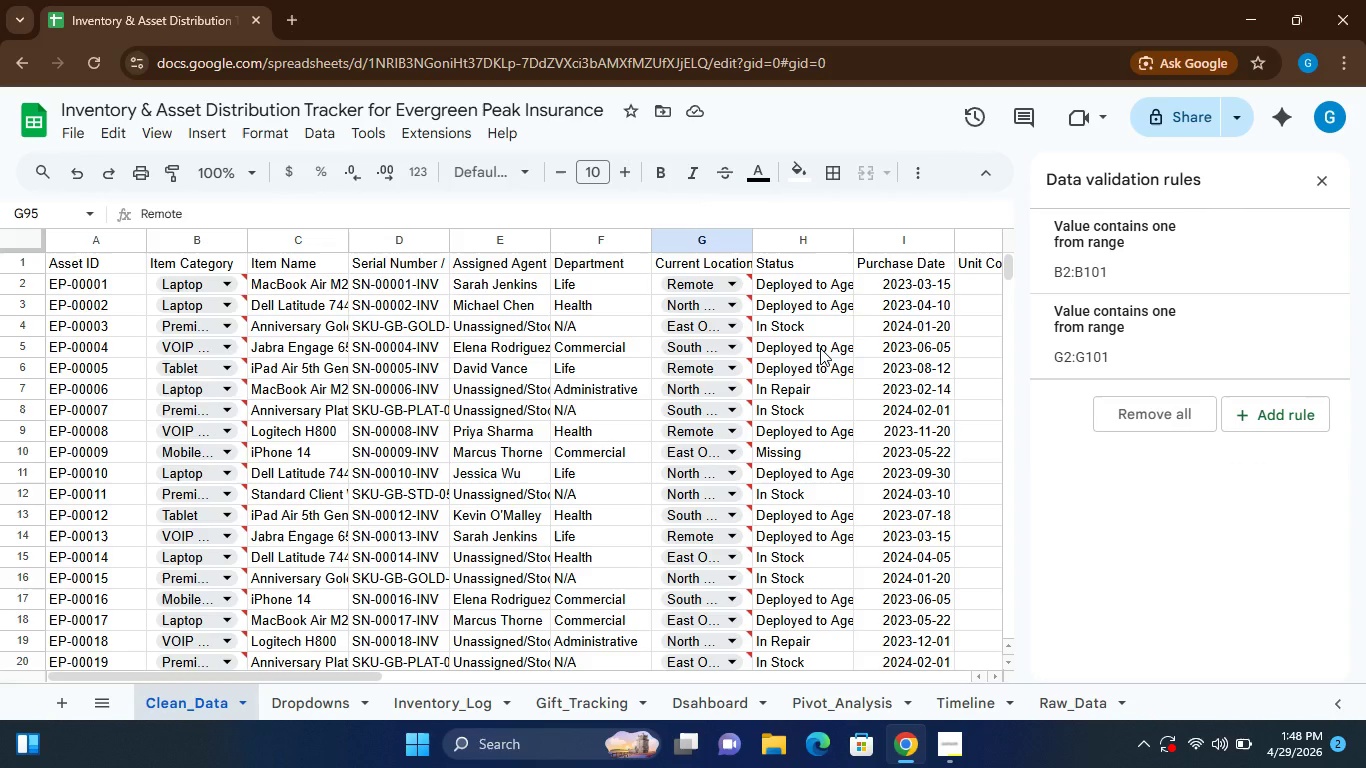 
wait(10.36)
 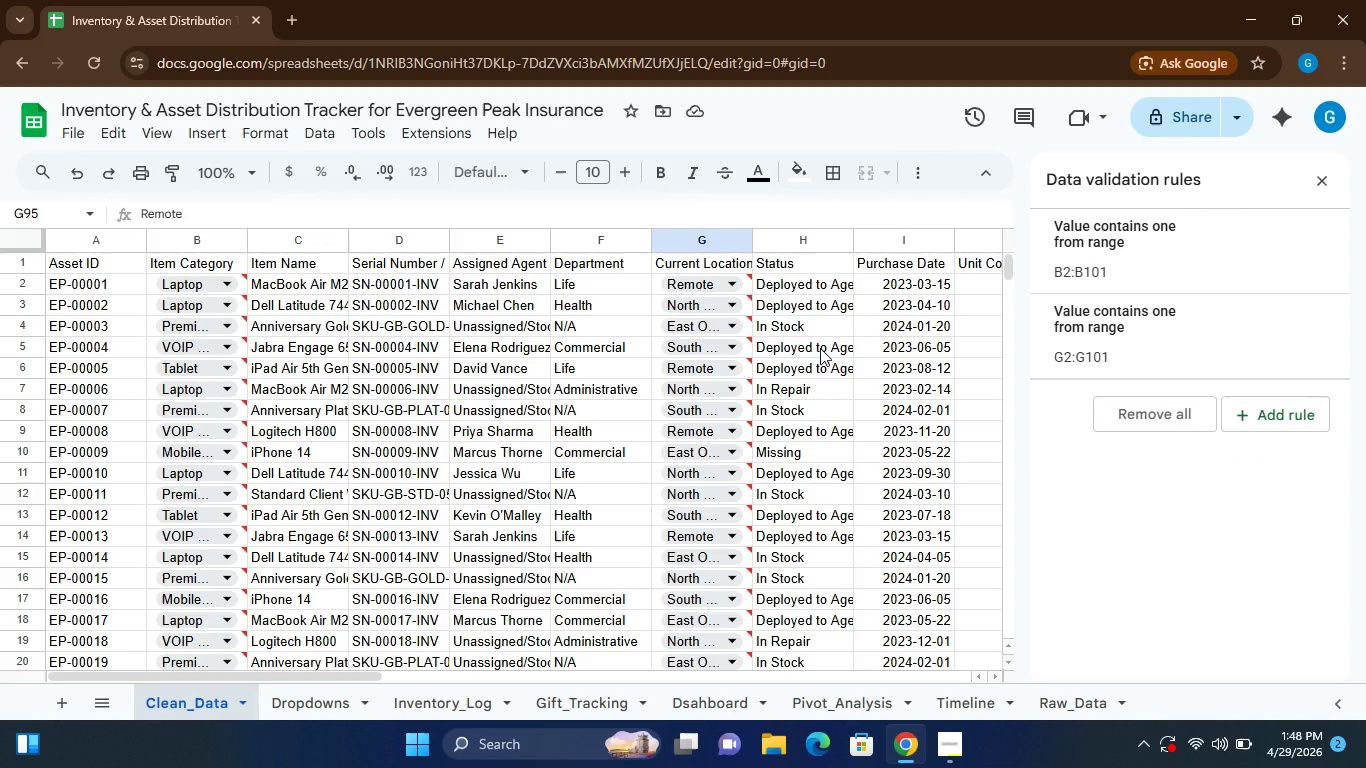 
left_click([315, 691])
 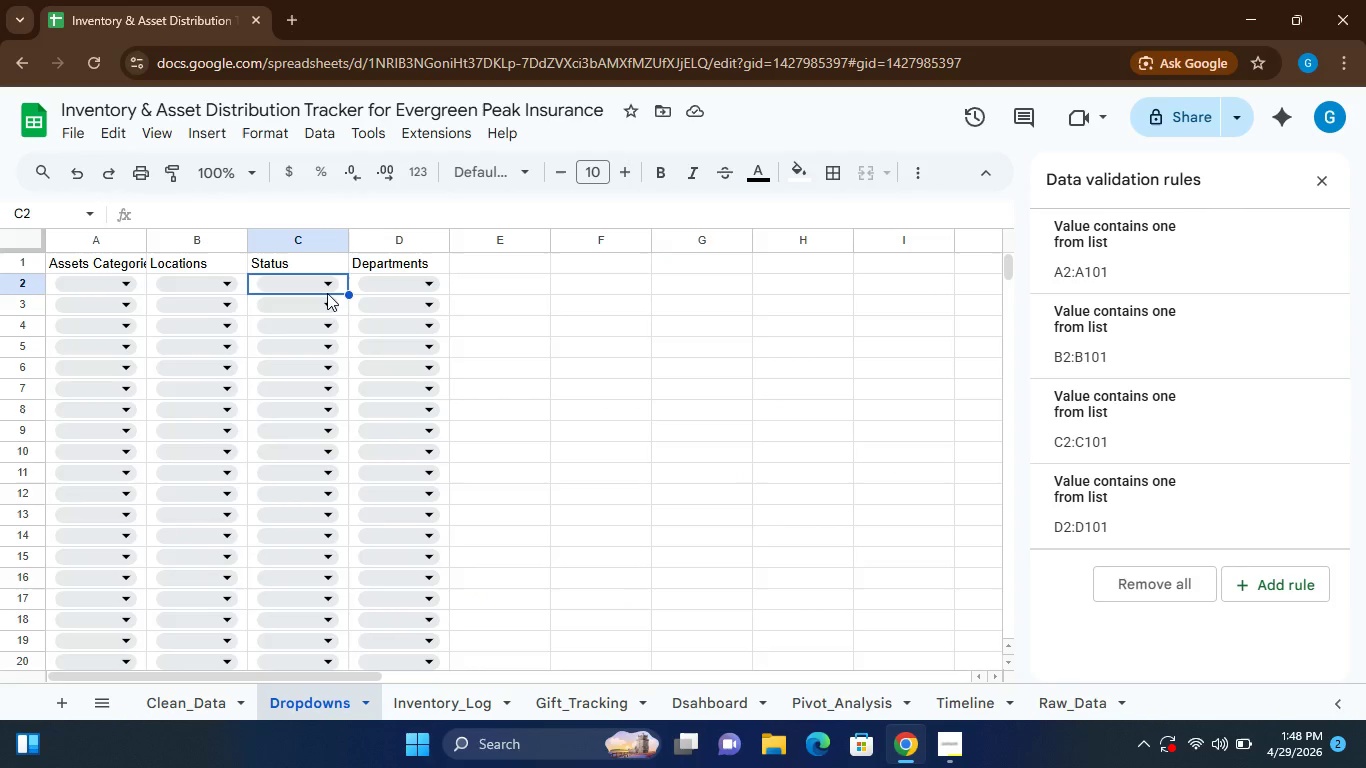 
left_click([324, 282])
 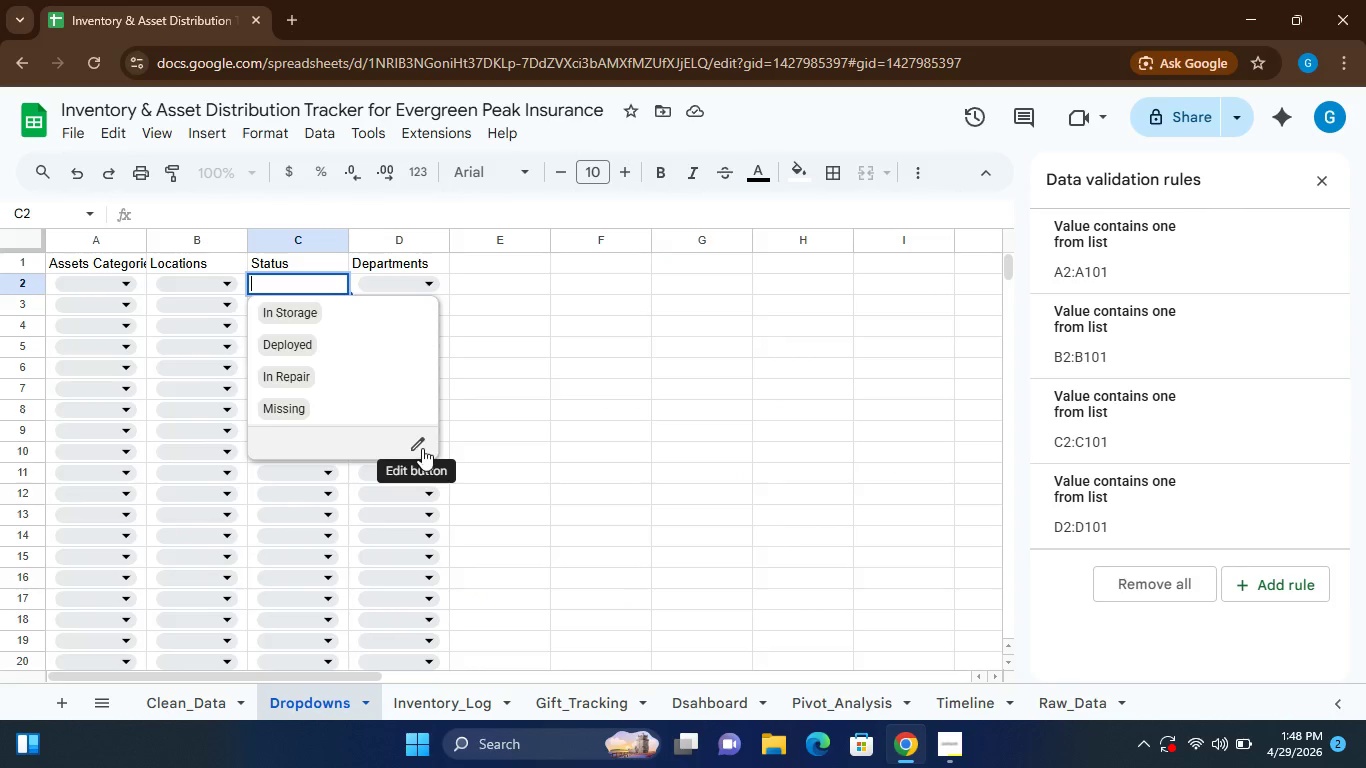 
left_click([420, 444])
 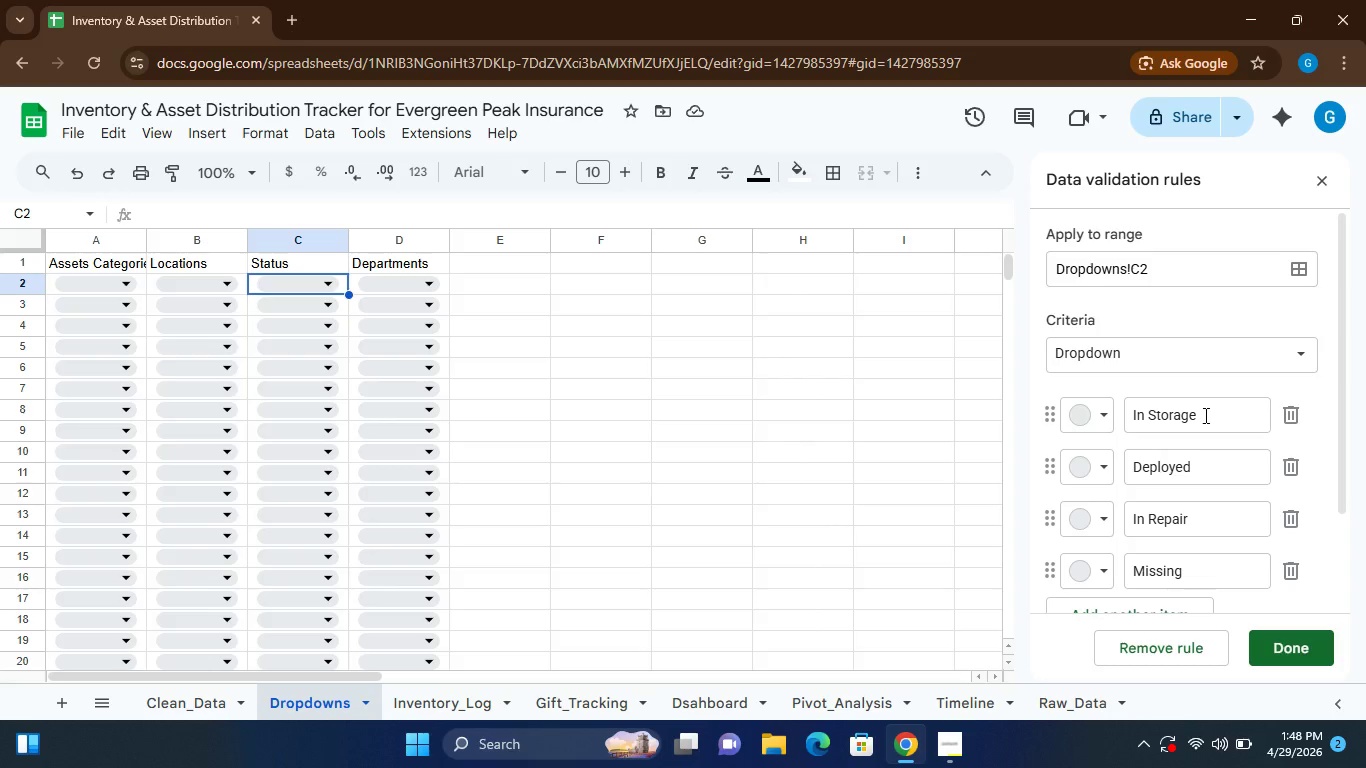 
left_click([1196, 465])
 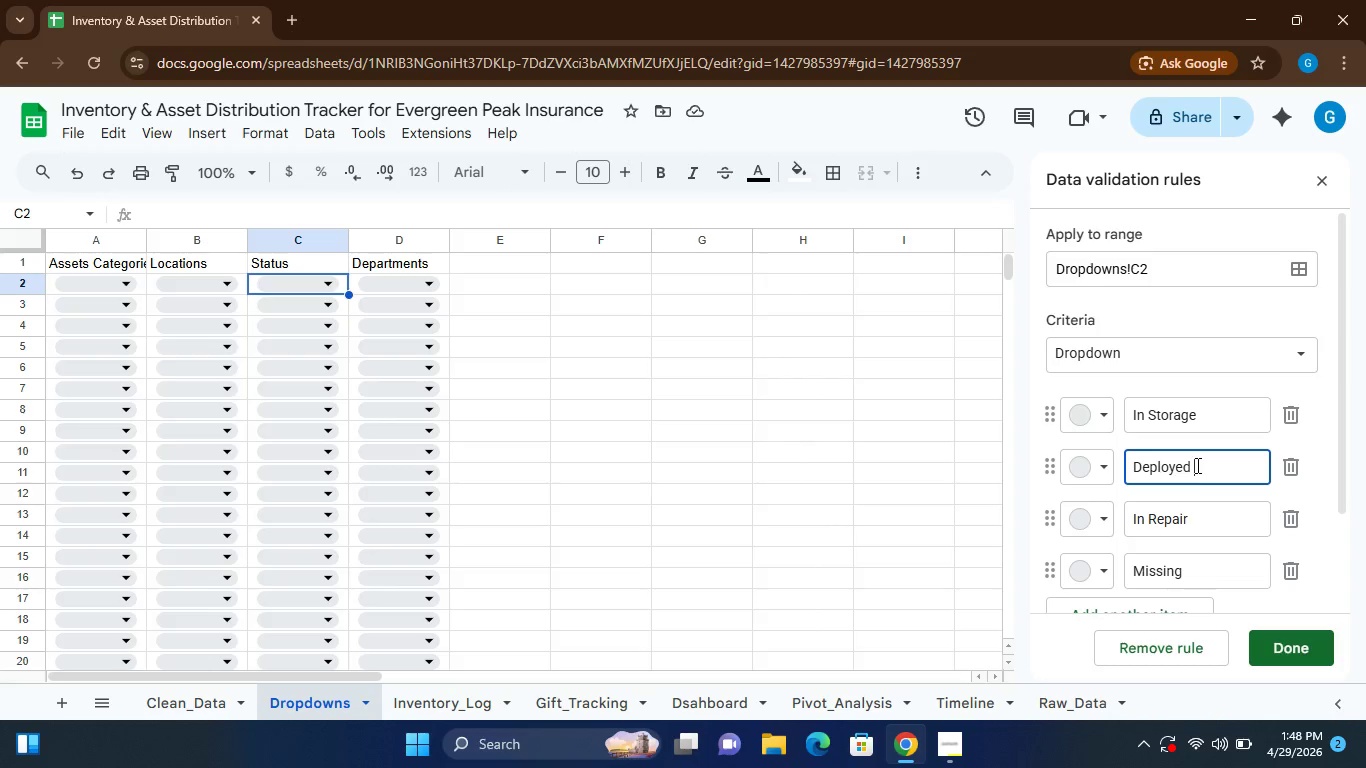 
type( to Age)
 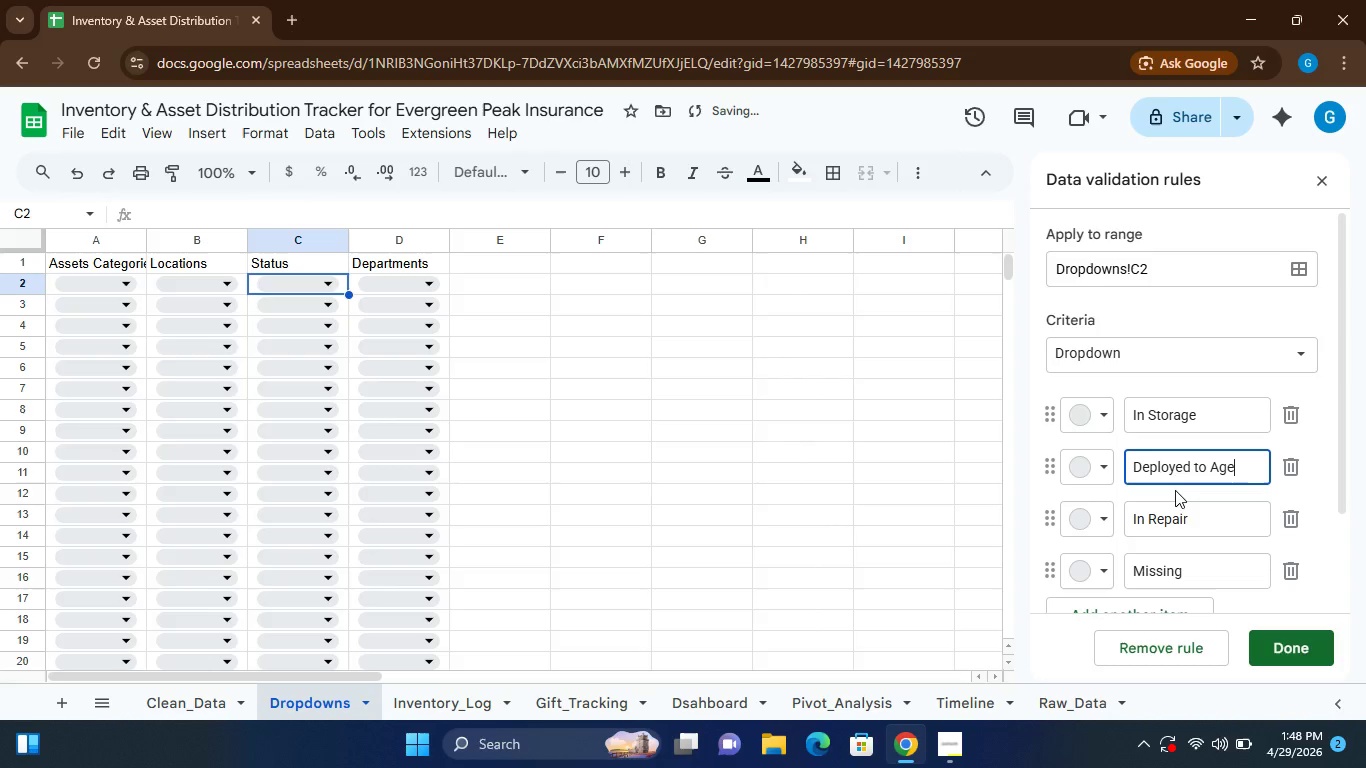 
left_click([198, 710])
 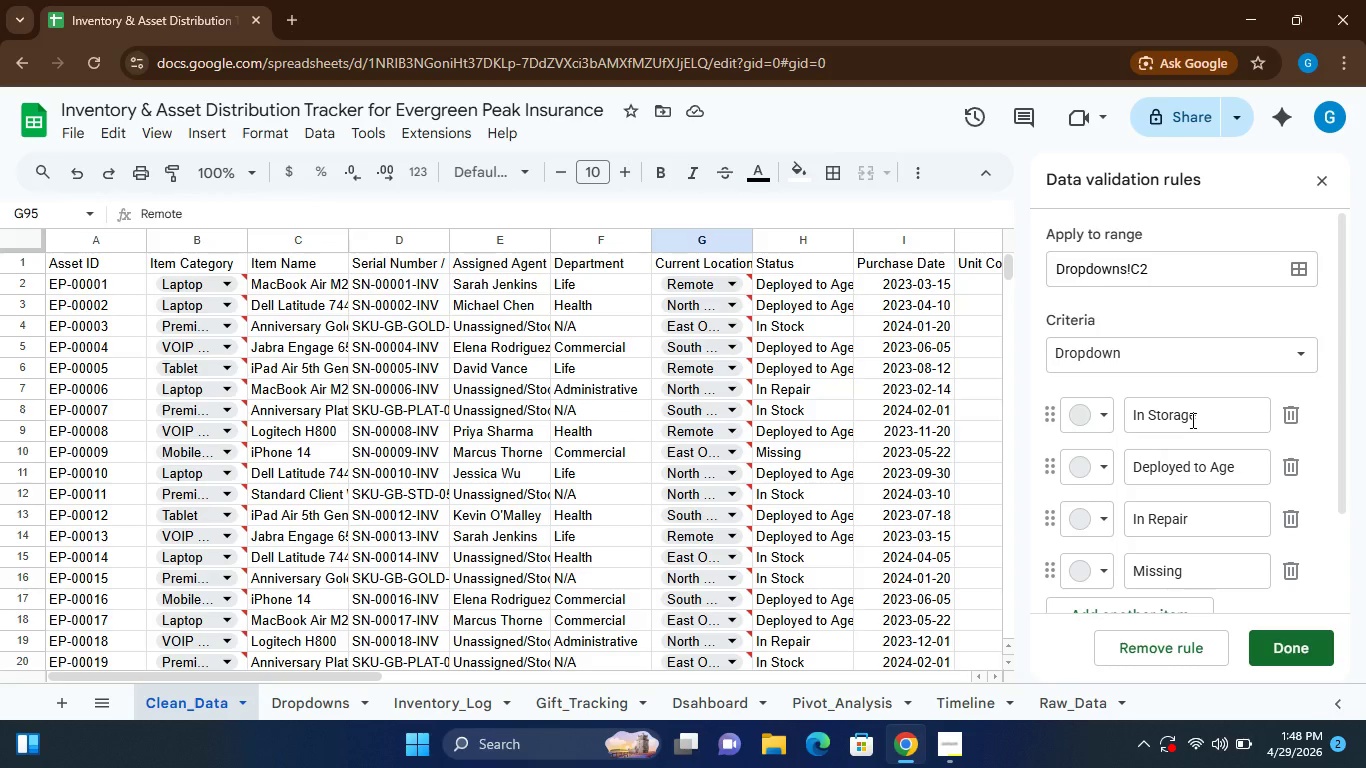 
wait(5.98)
 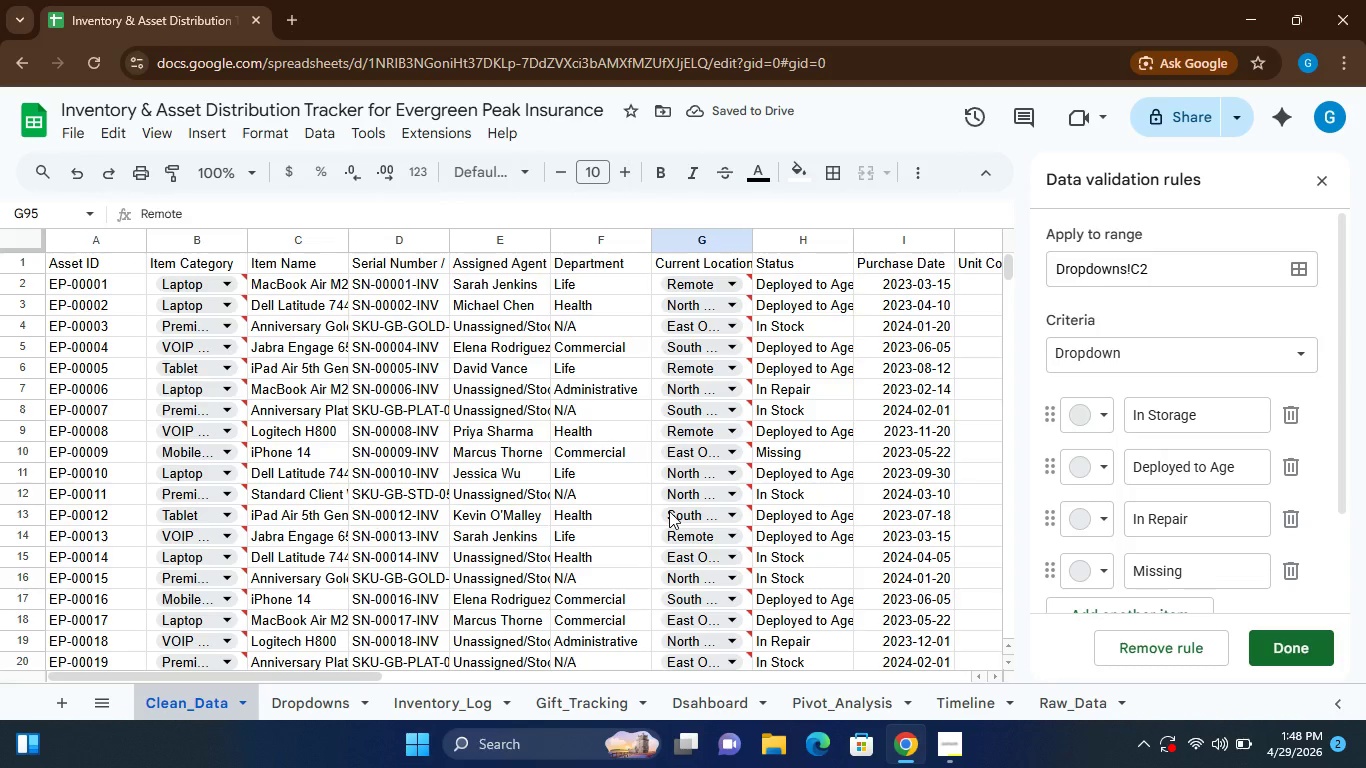 
left_click([1197, 414])
 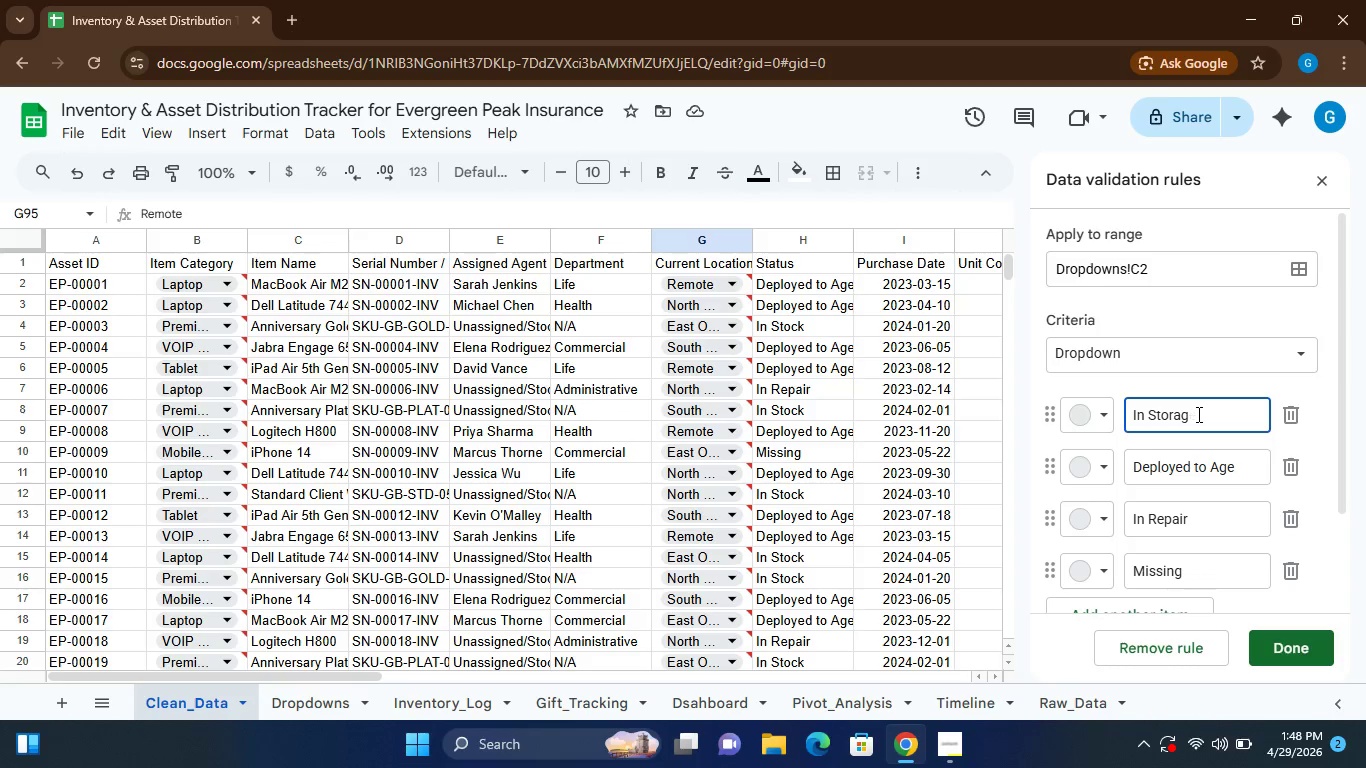 
key(Backspace)
key(Backspace)
key(Backspace)
key(Backspace)
type(ck)
 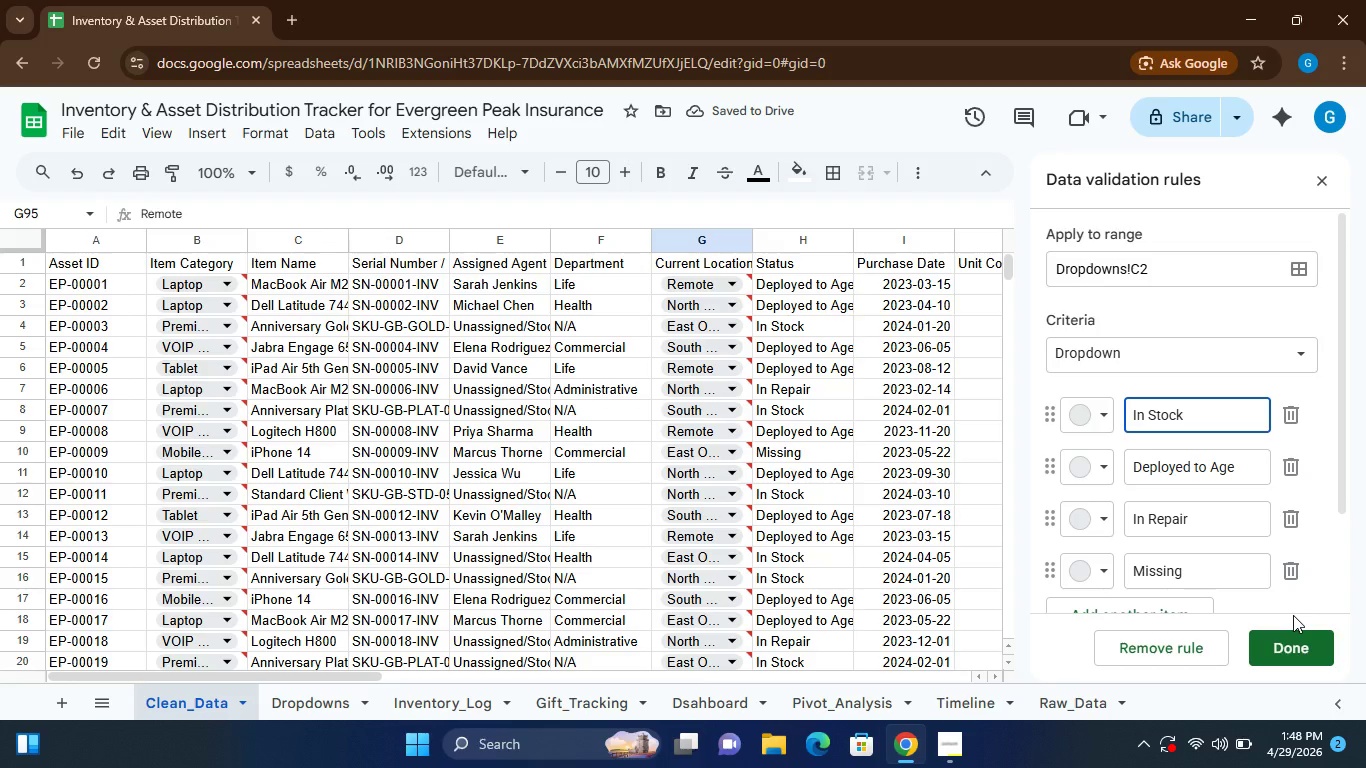 
wait(5.88)
 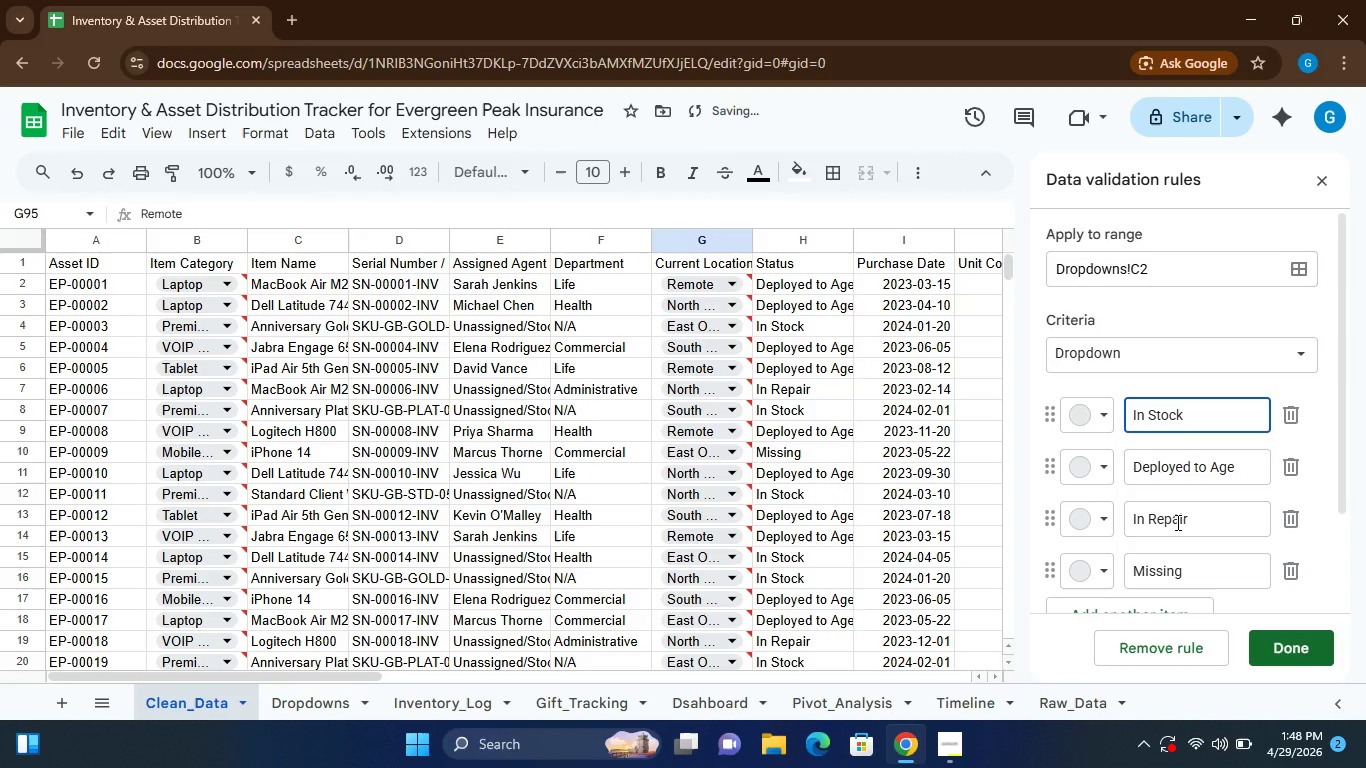 
left_click([326, 704])
 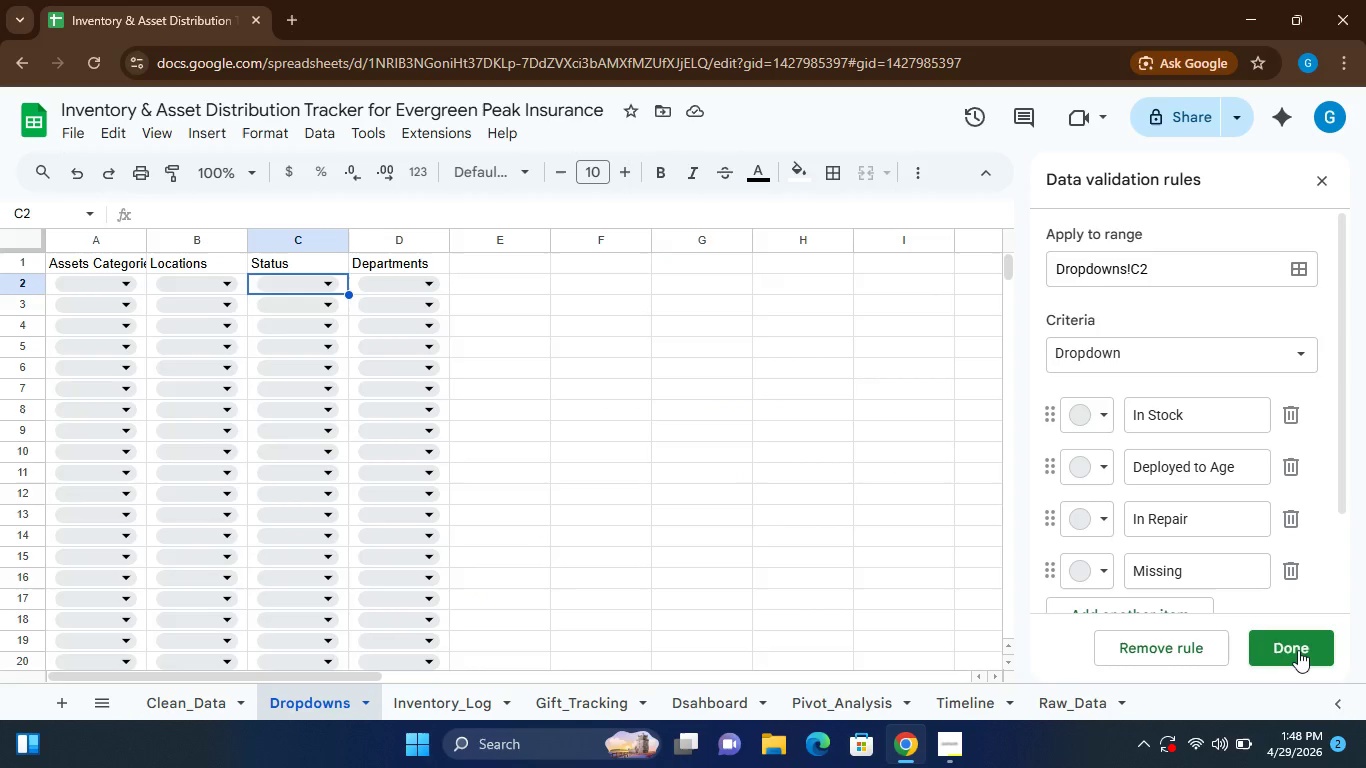 
left_click([1284, 647])
 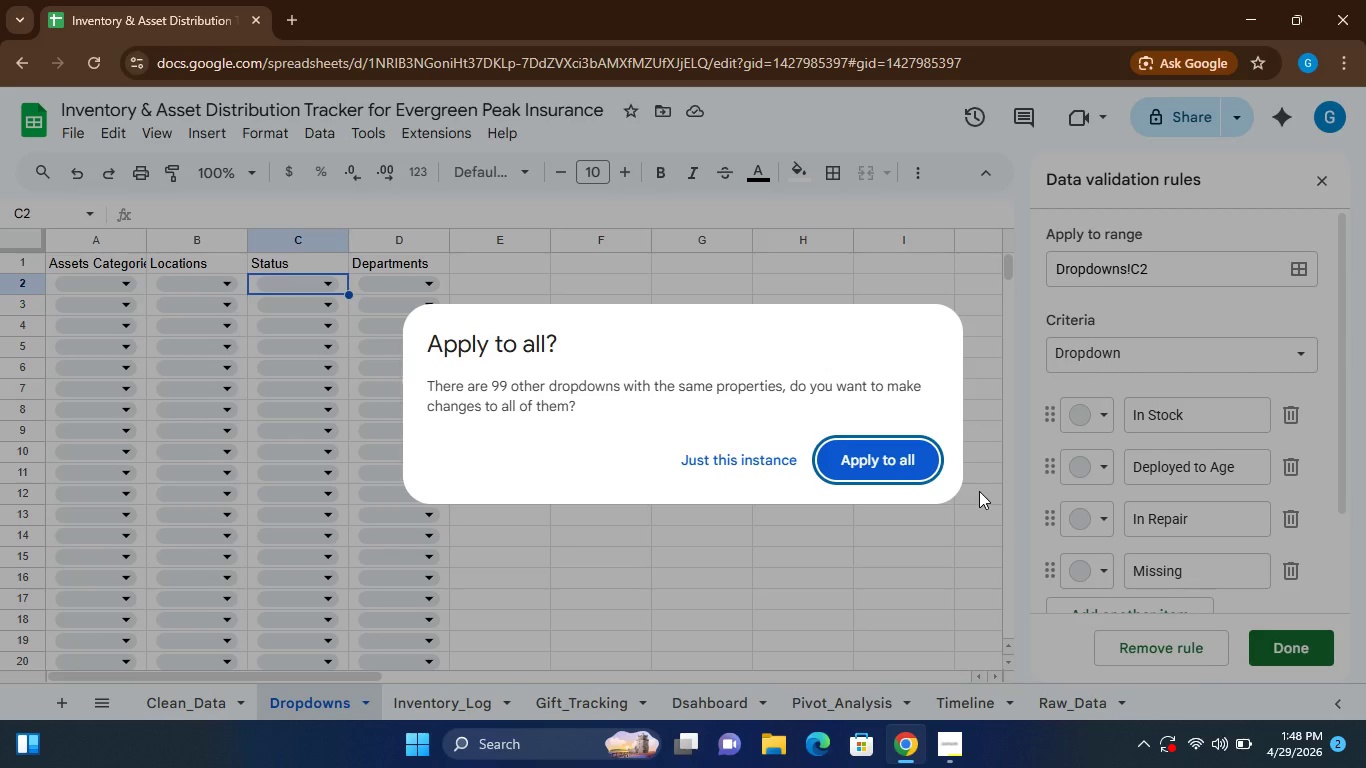 
left_click([924, 462])
 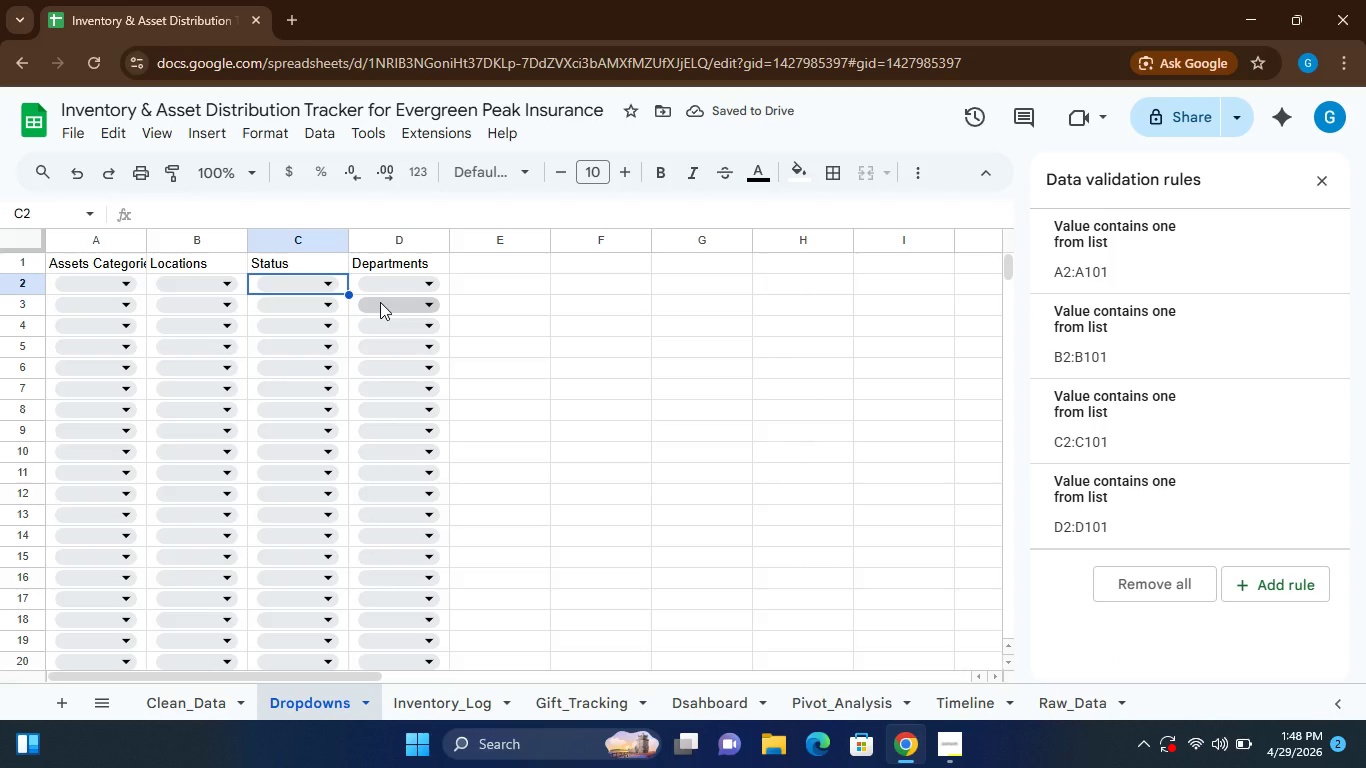 
wait(6.38)
 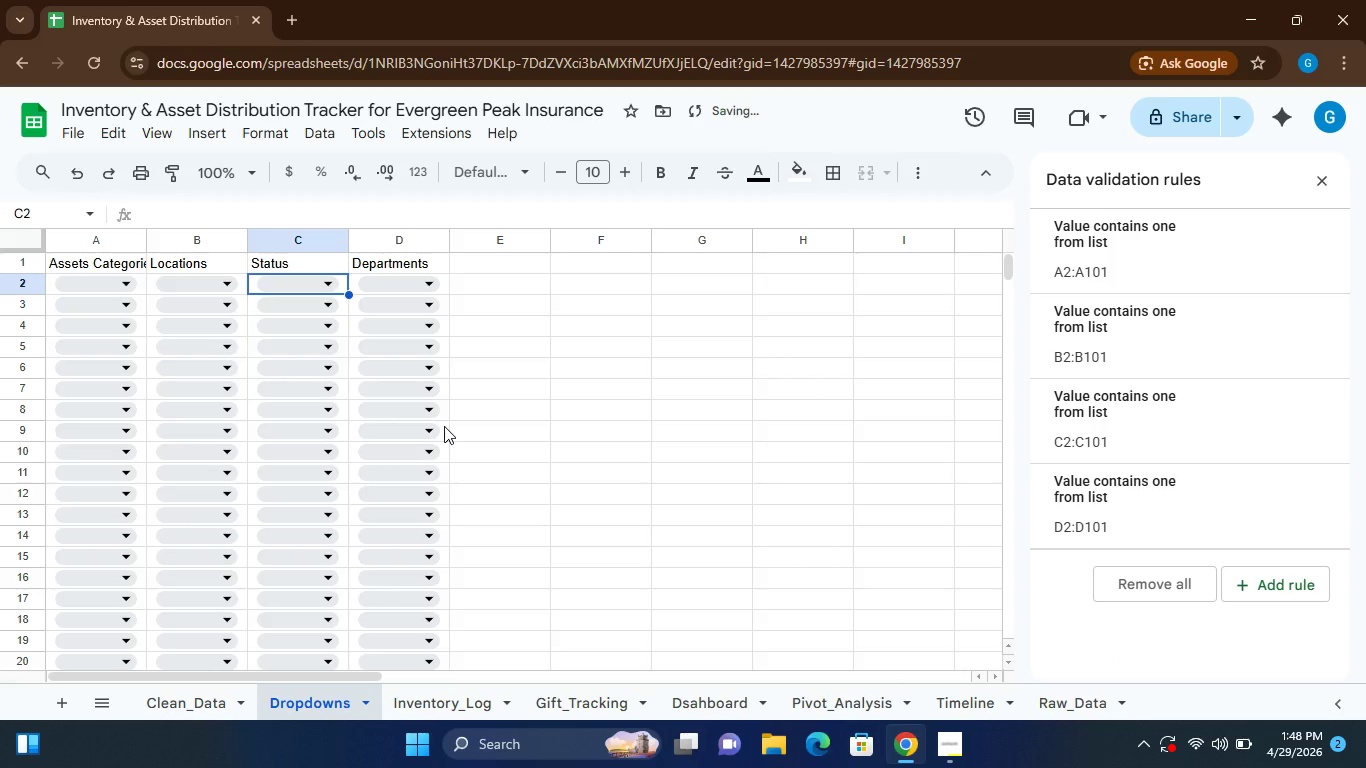 
left_click([409, 280])
 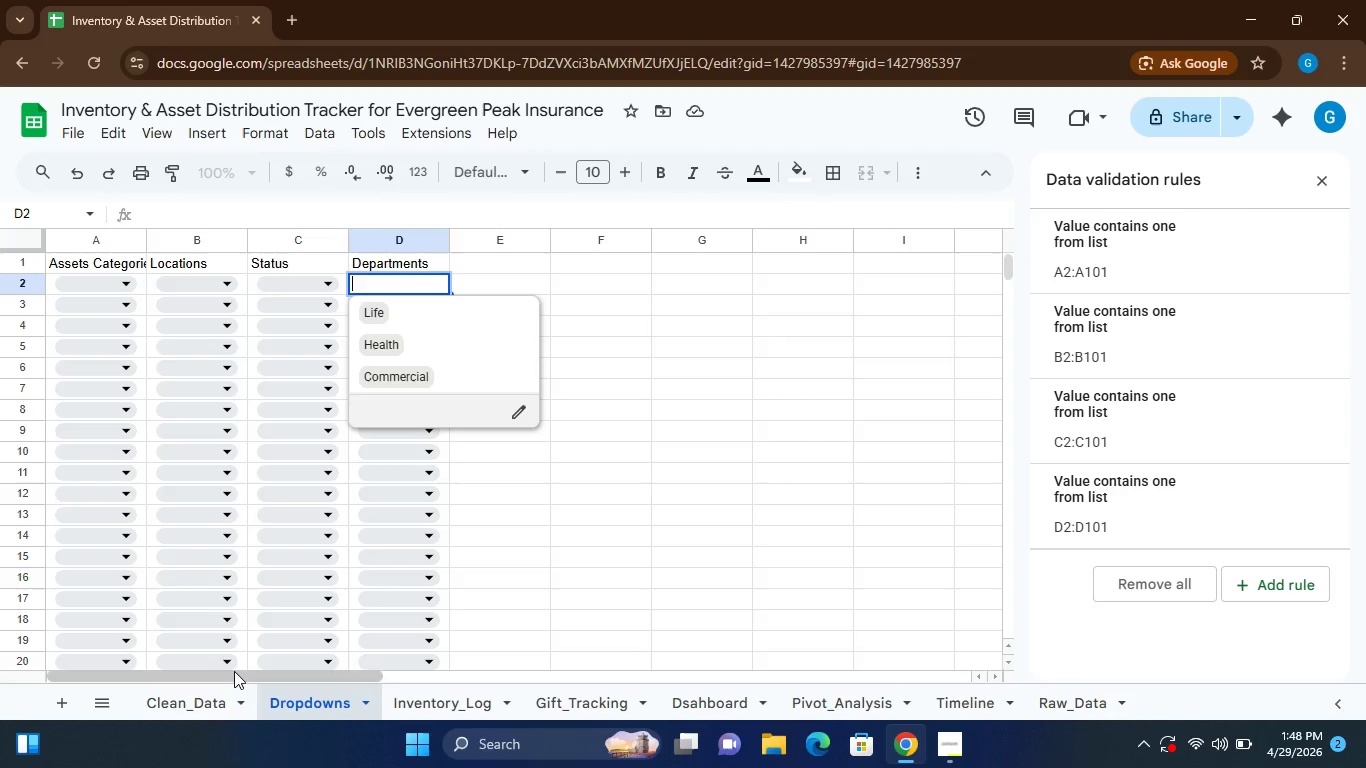 
left_click([197, 700])
 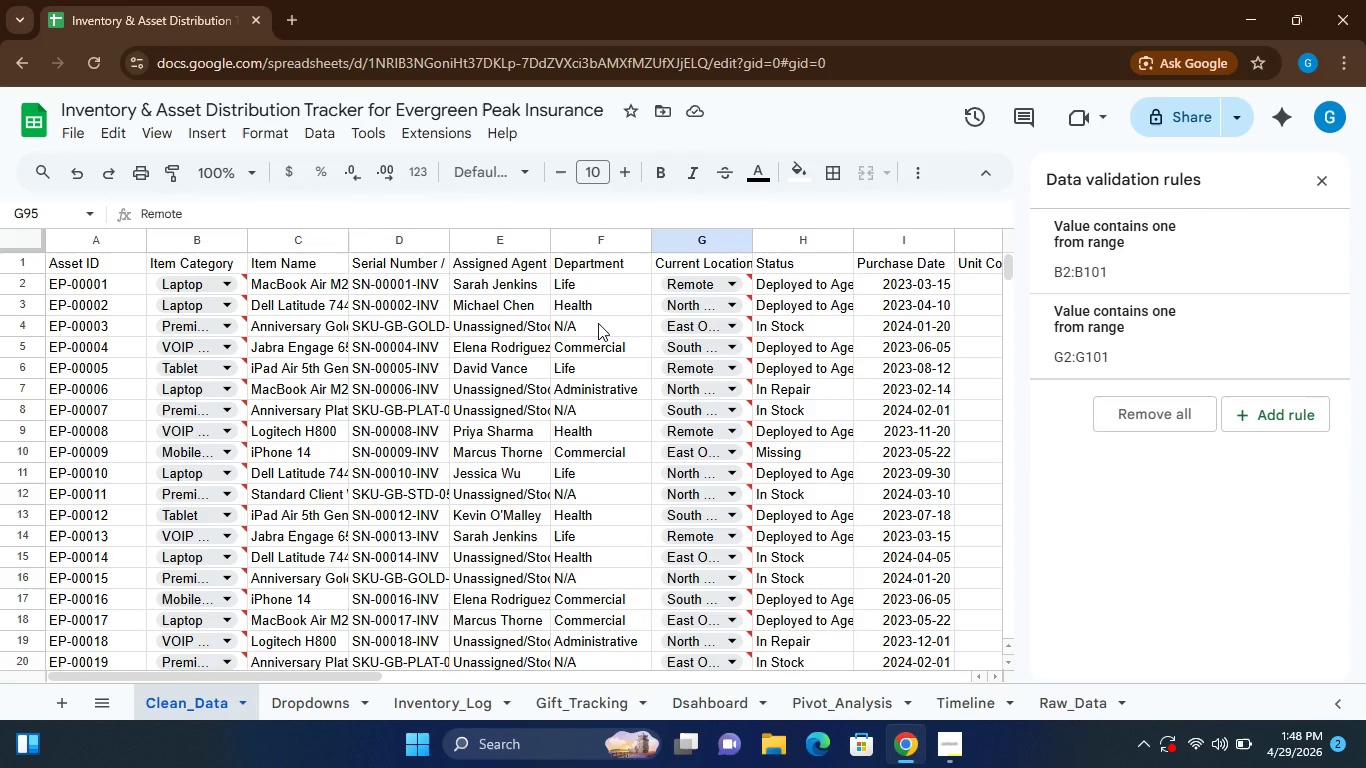 
wait(8.86)
 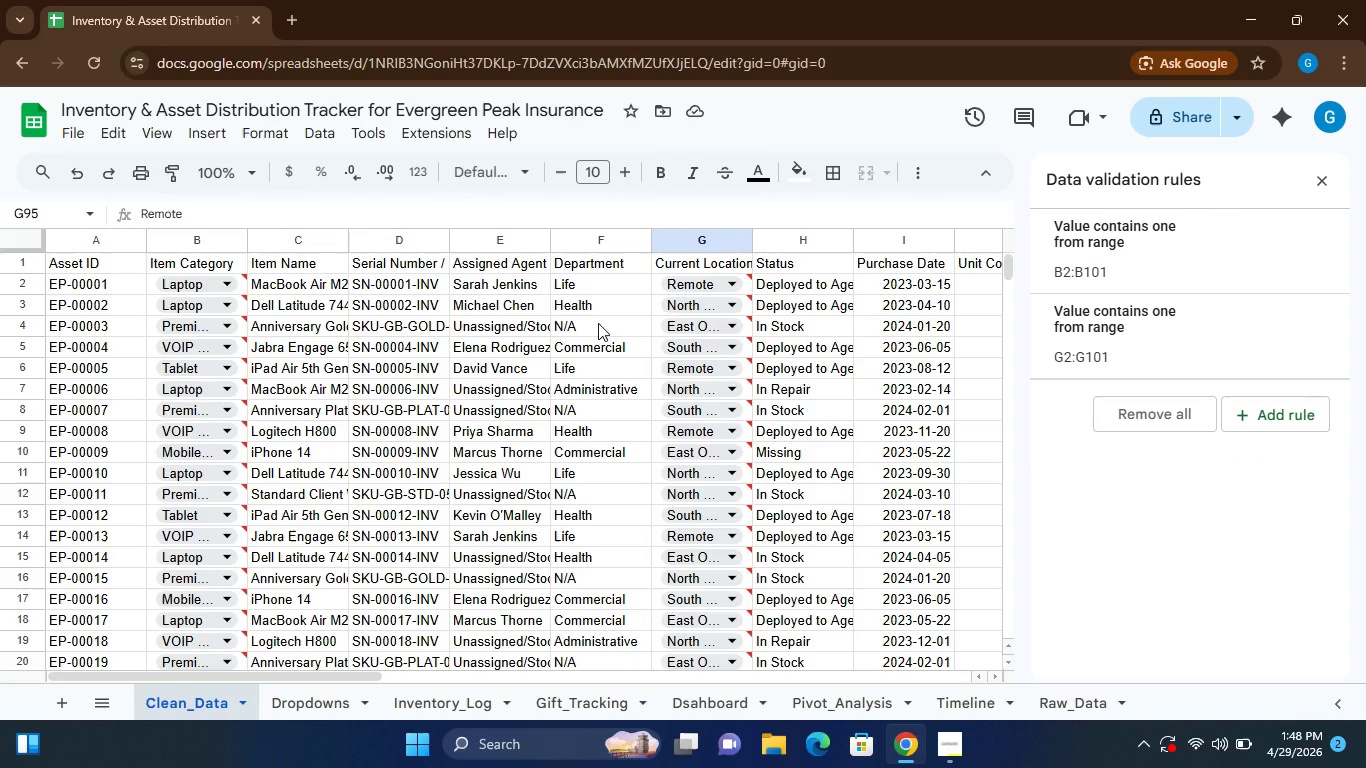 
left_click([288, 713])
 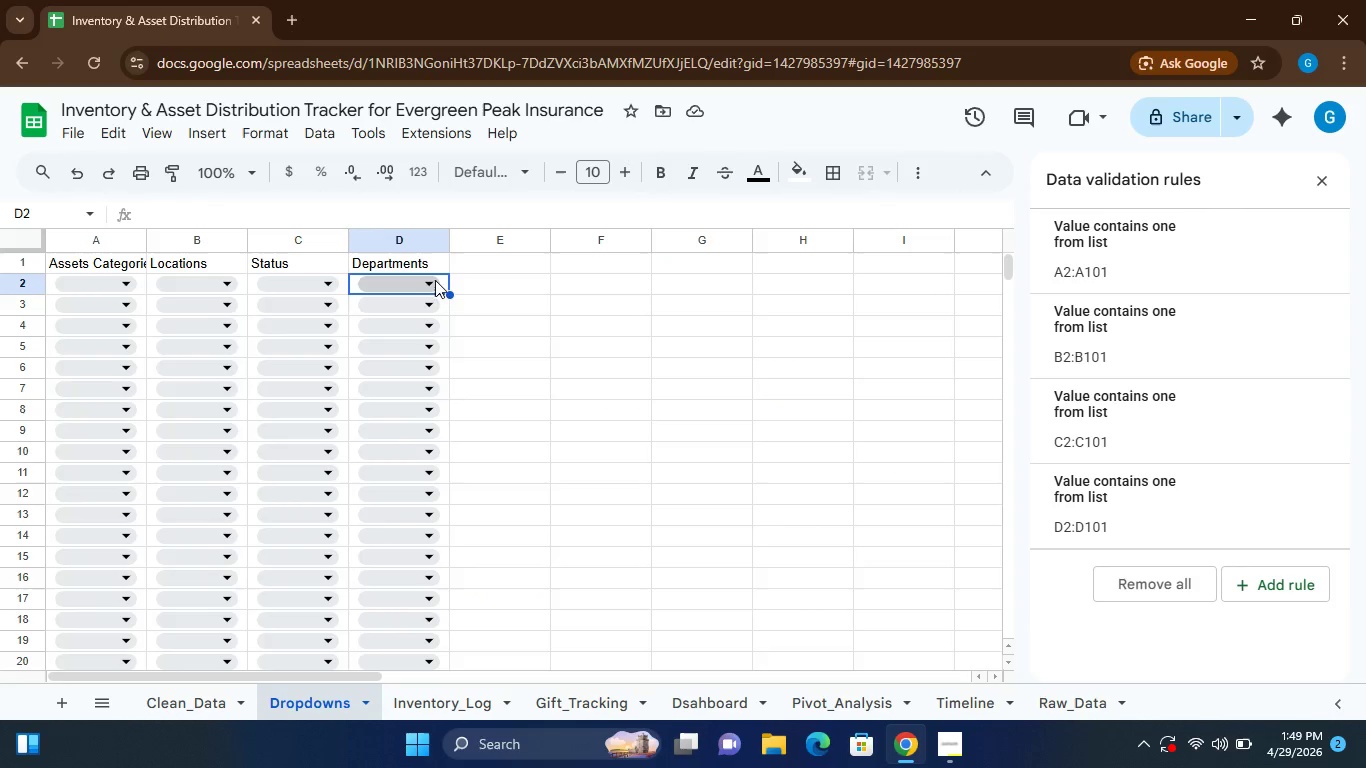 
left_click([431, 280])
 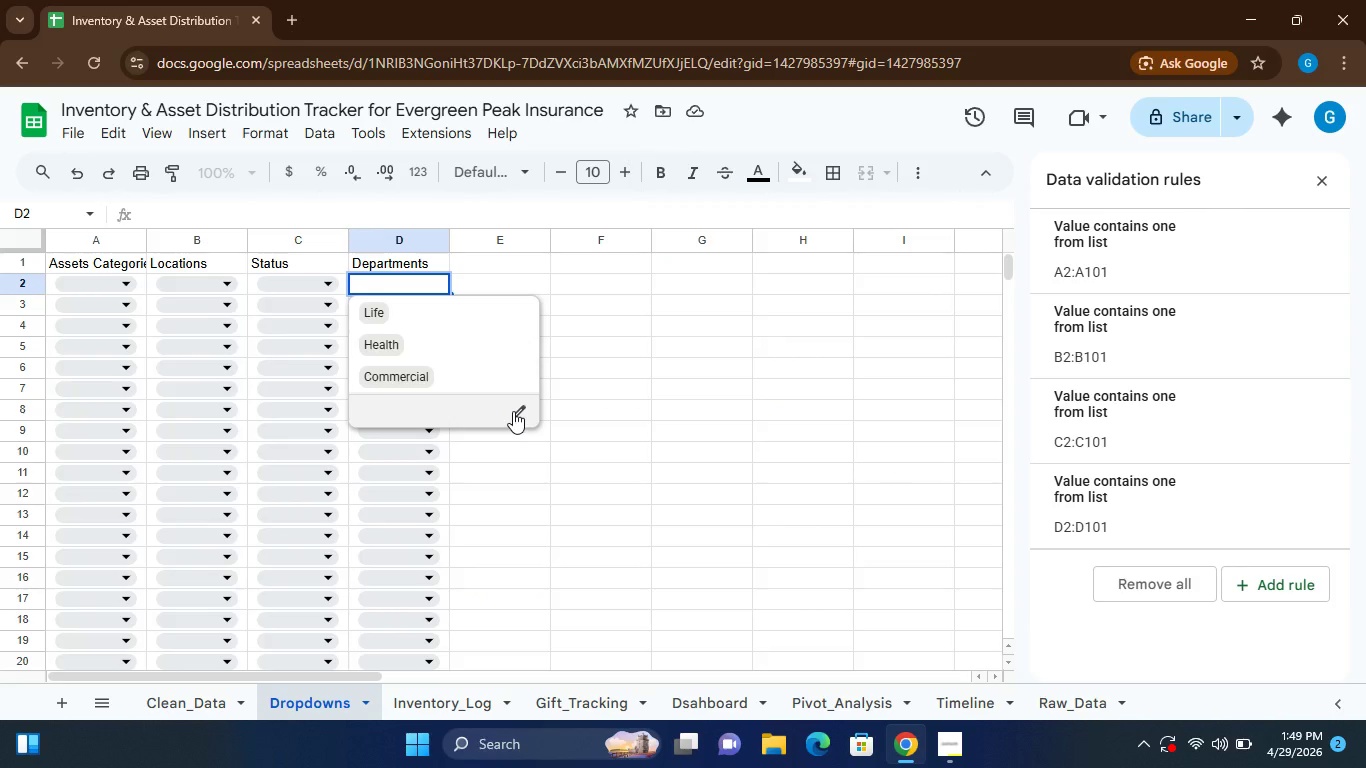 
left_click([513, 411])
 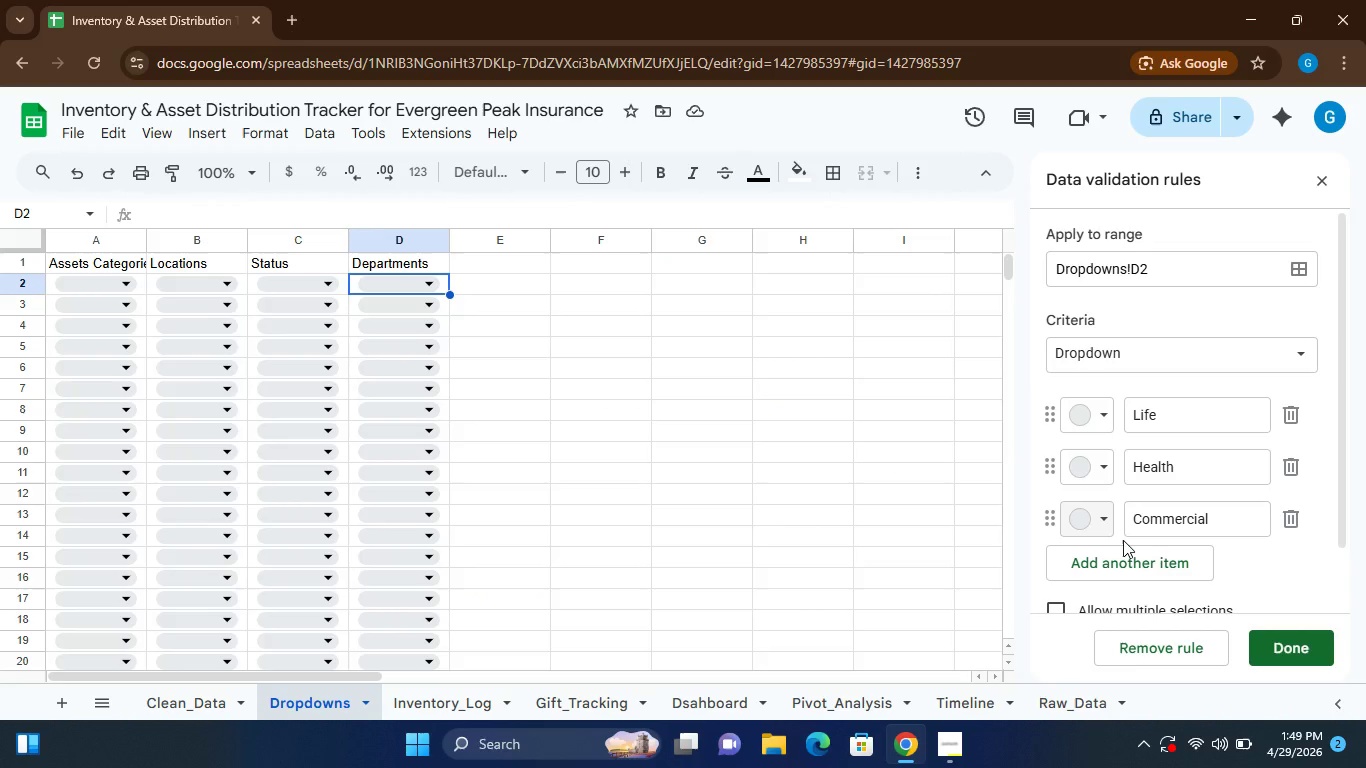 
left_click([1101, 573])
 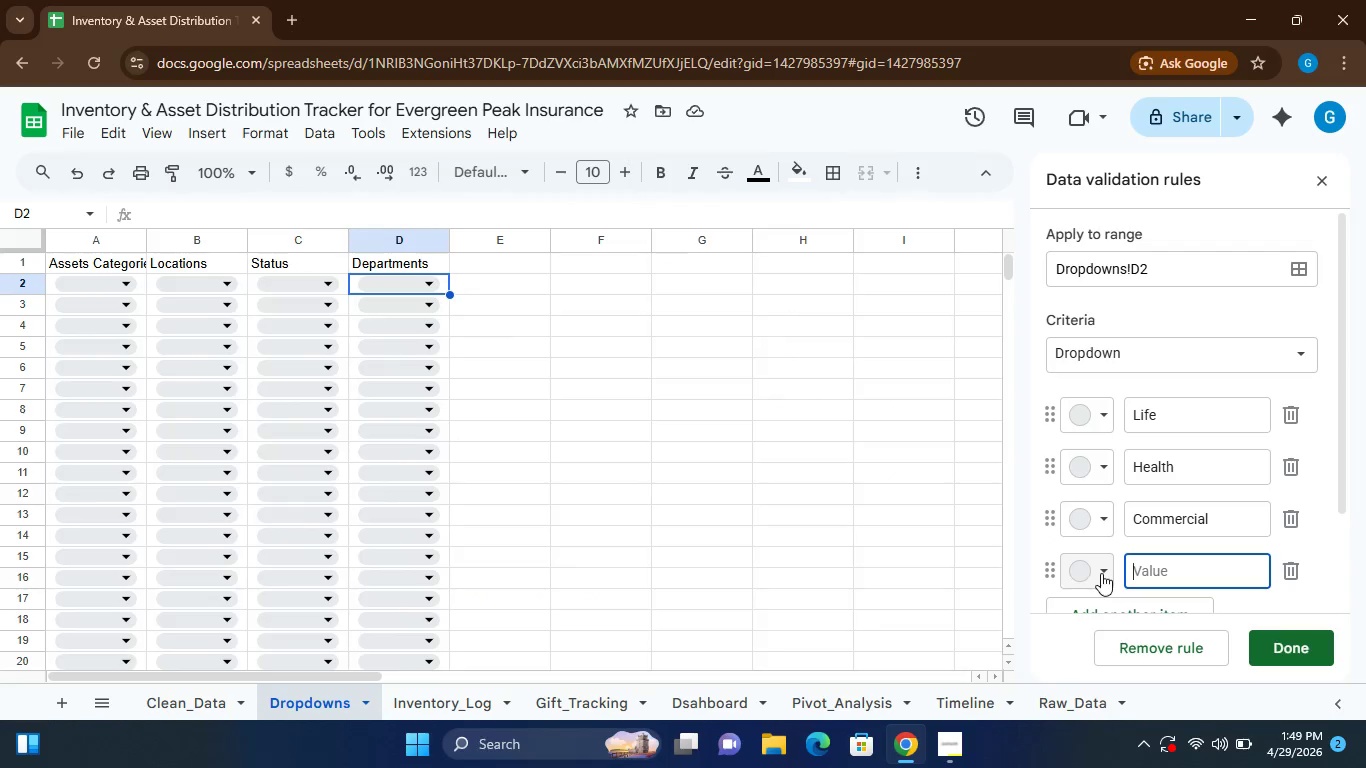 
key(Shift+N)
 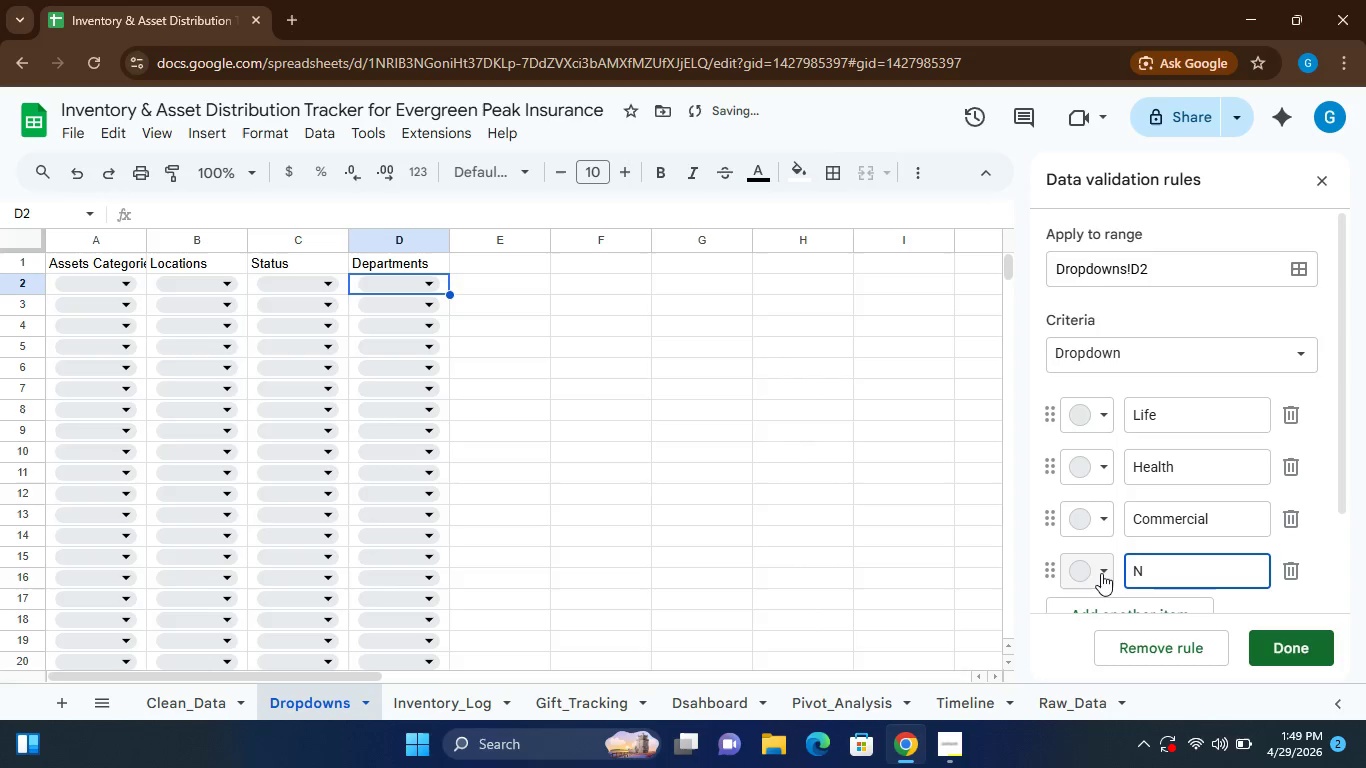 
key(Slash)
 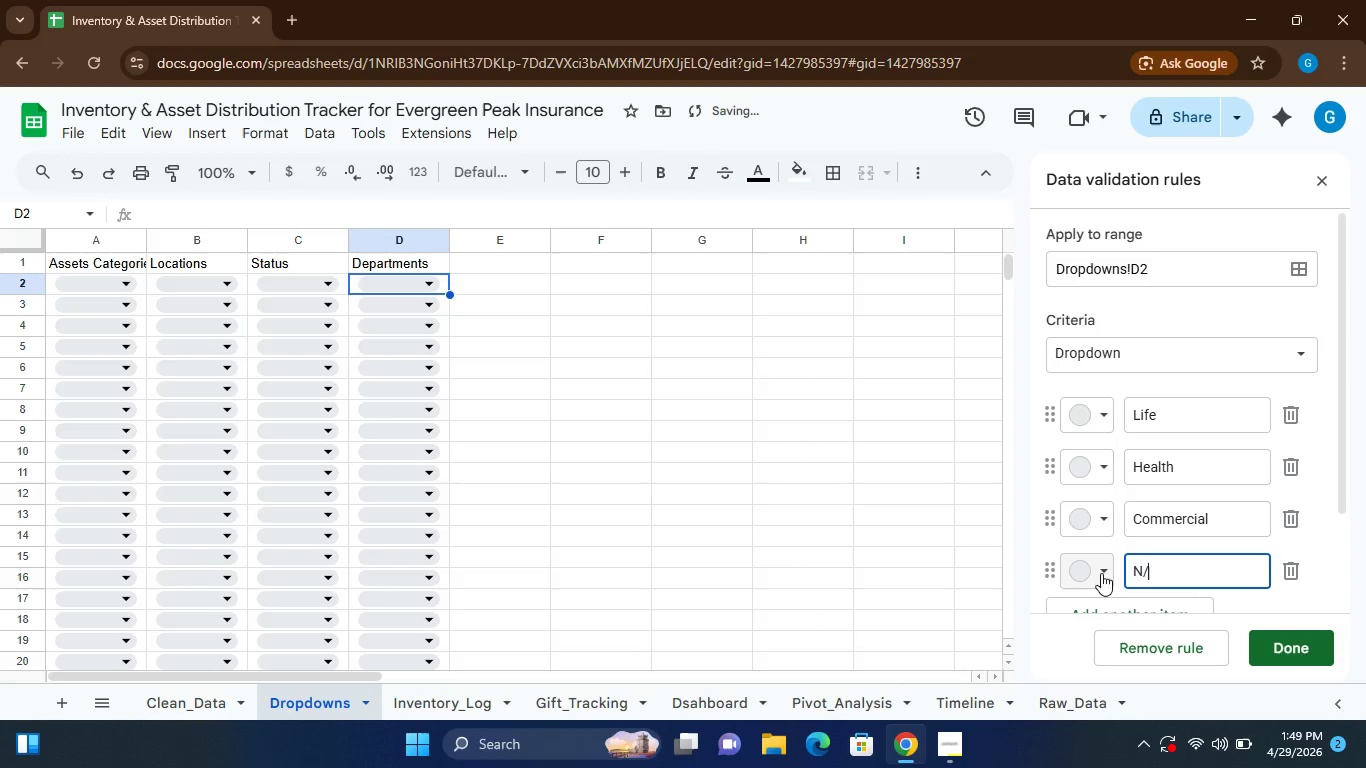 
key(Shift+A)
 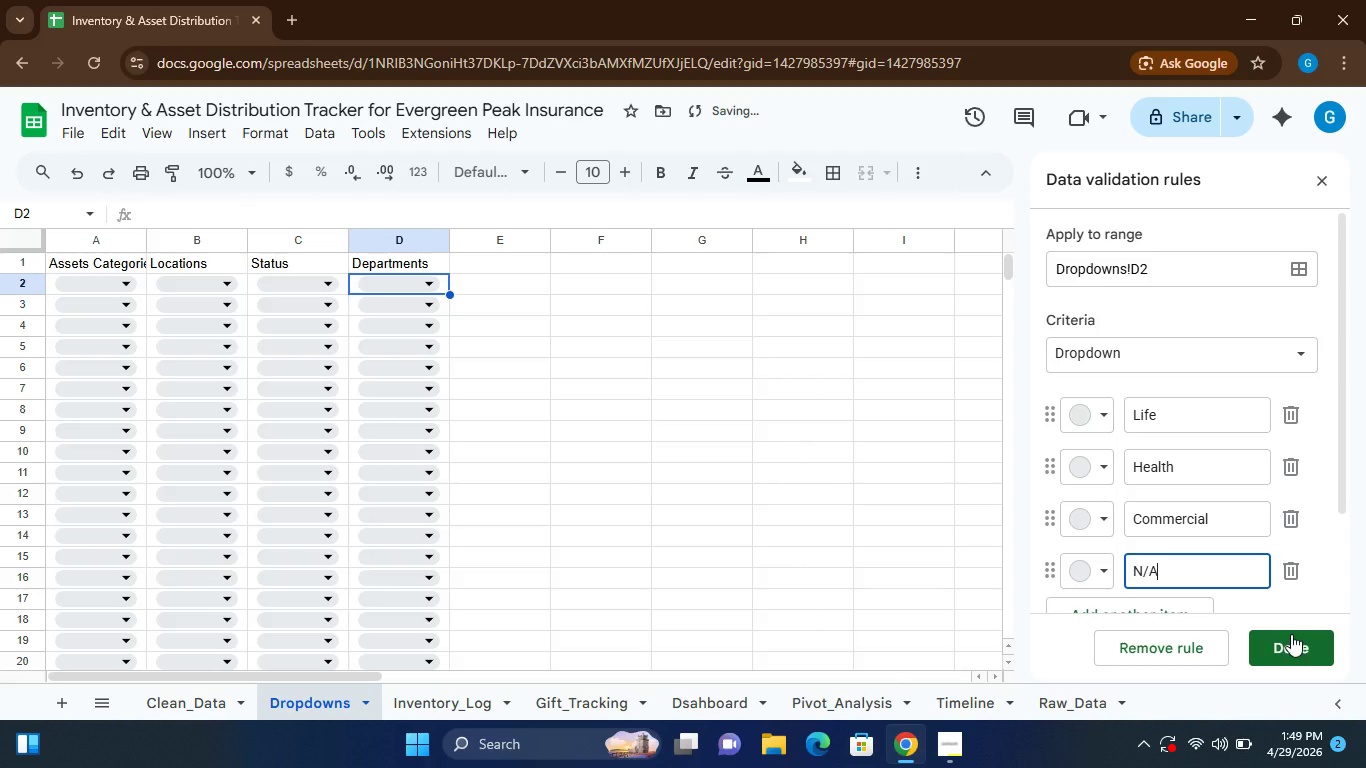 
left_click([1287, 642])
 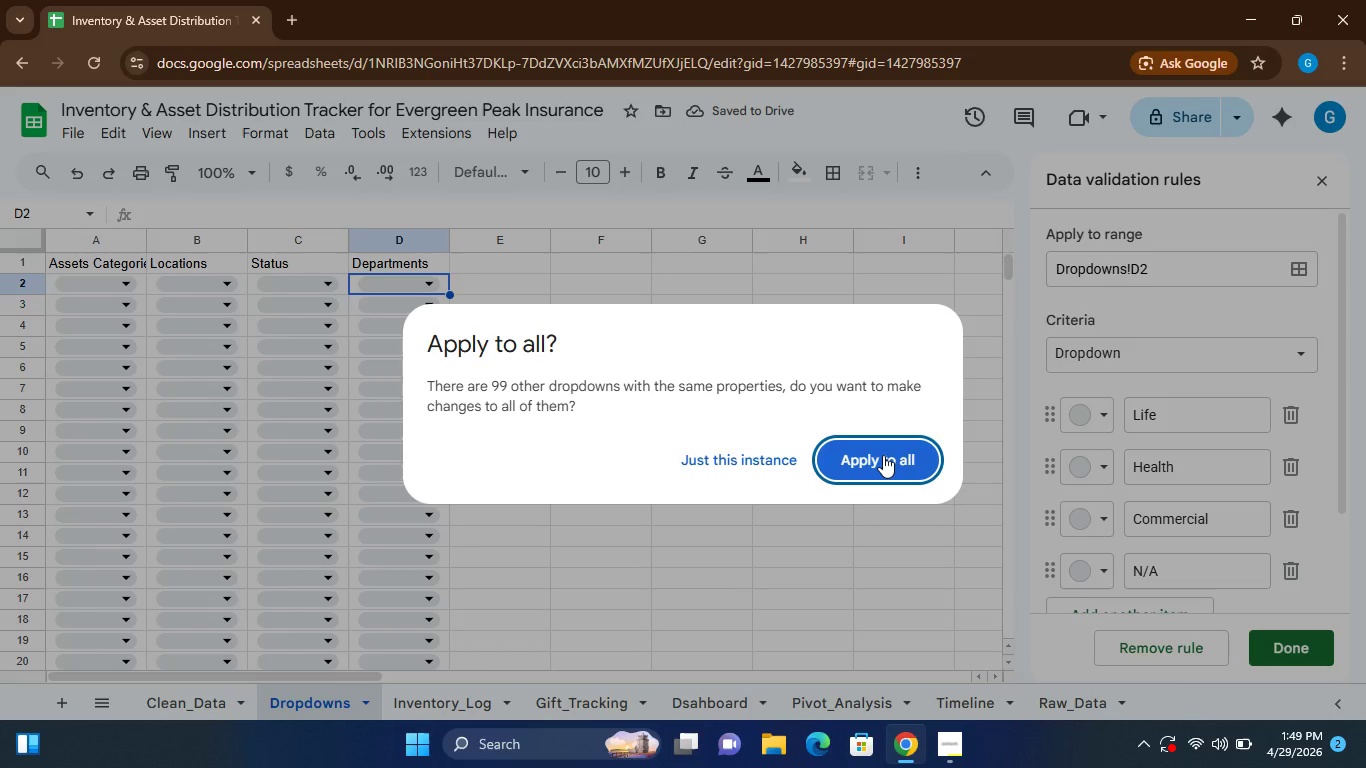 
left_click([883, 455])
 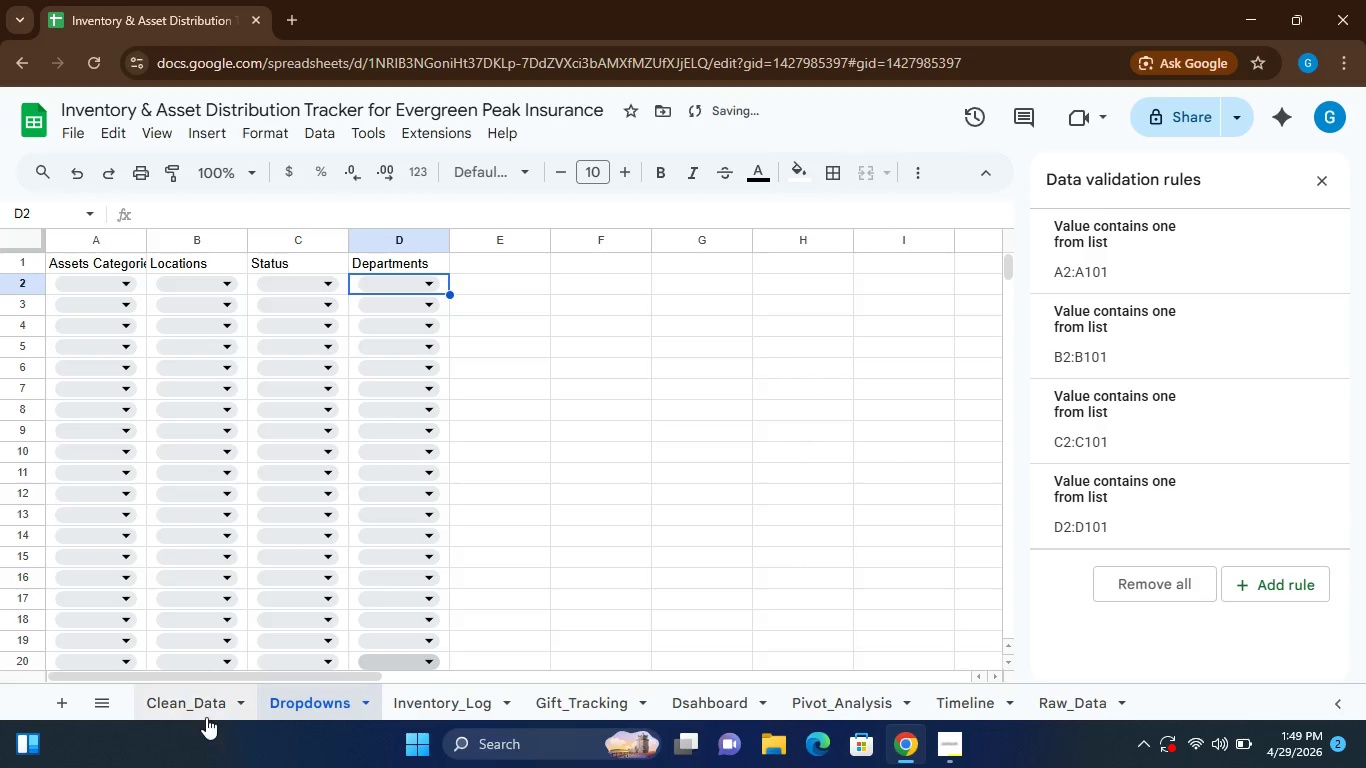 
left_click([201, 705])
 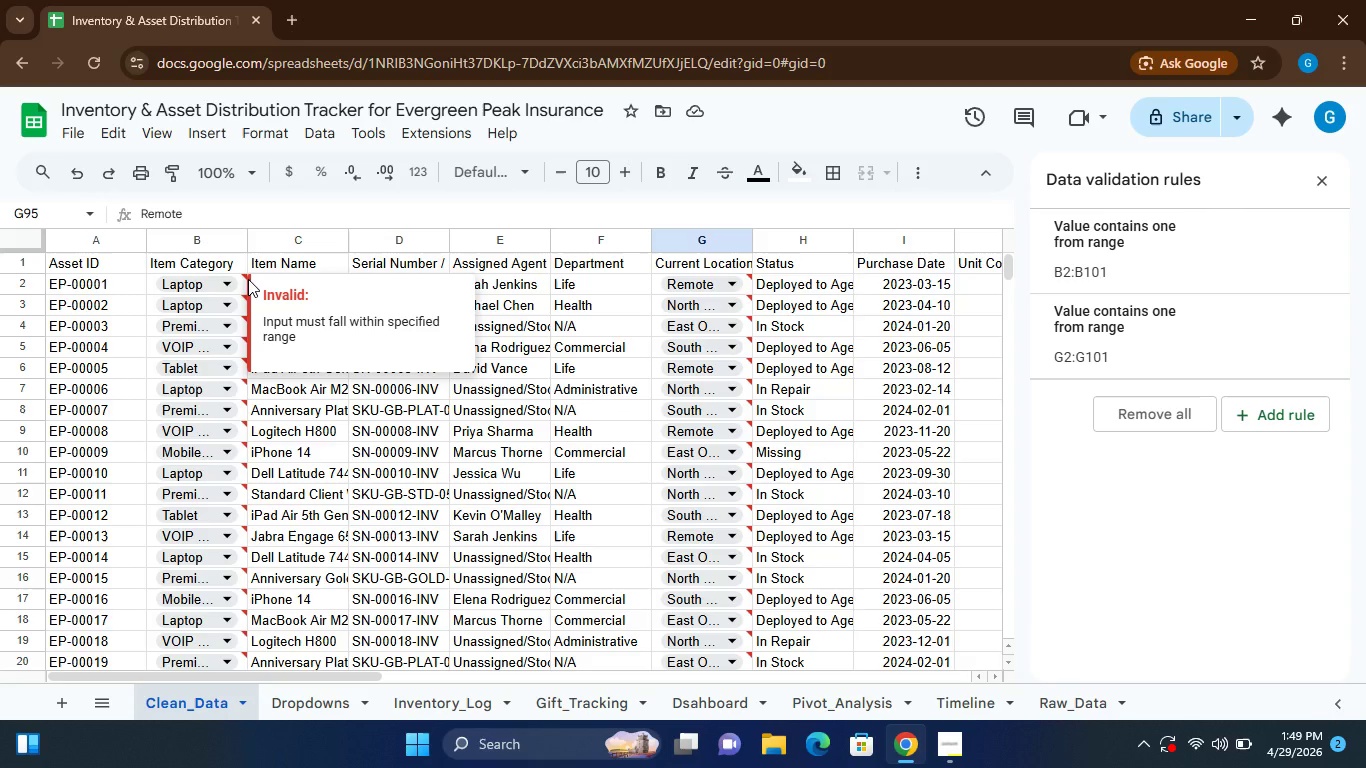 
wait(5.62)
 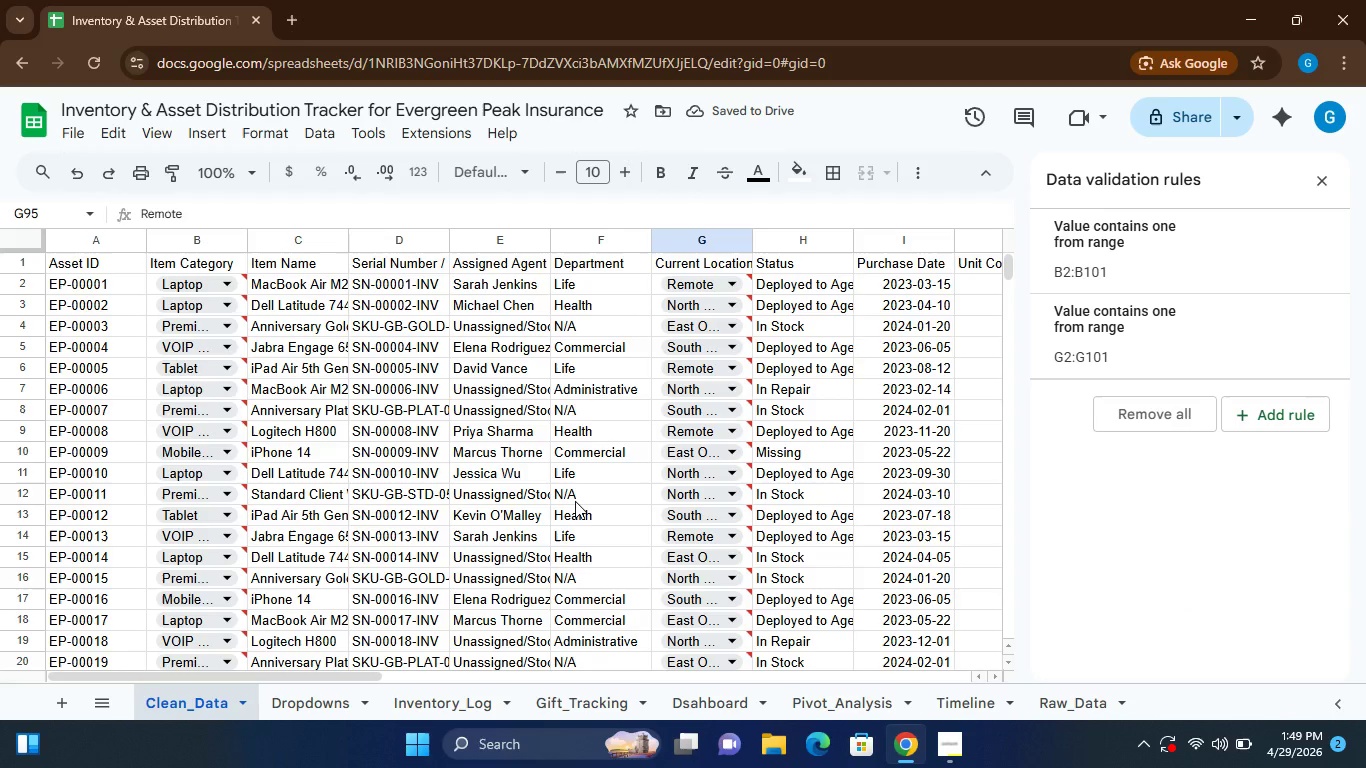 
left_click([248, 279])
 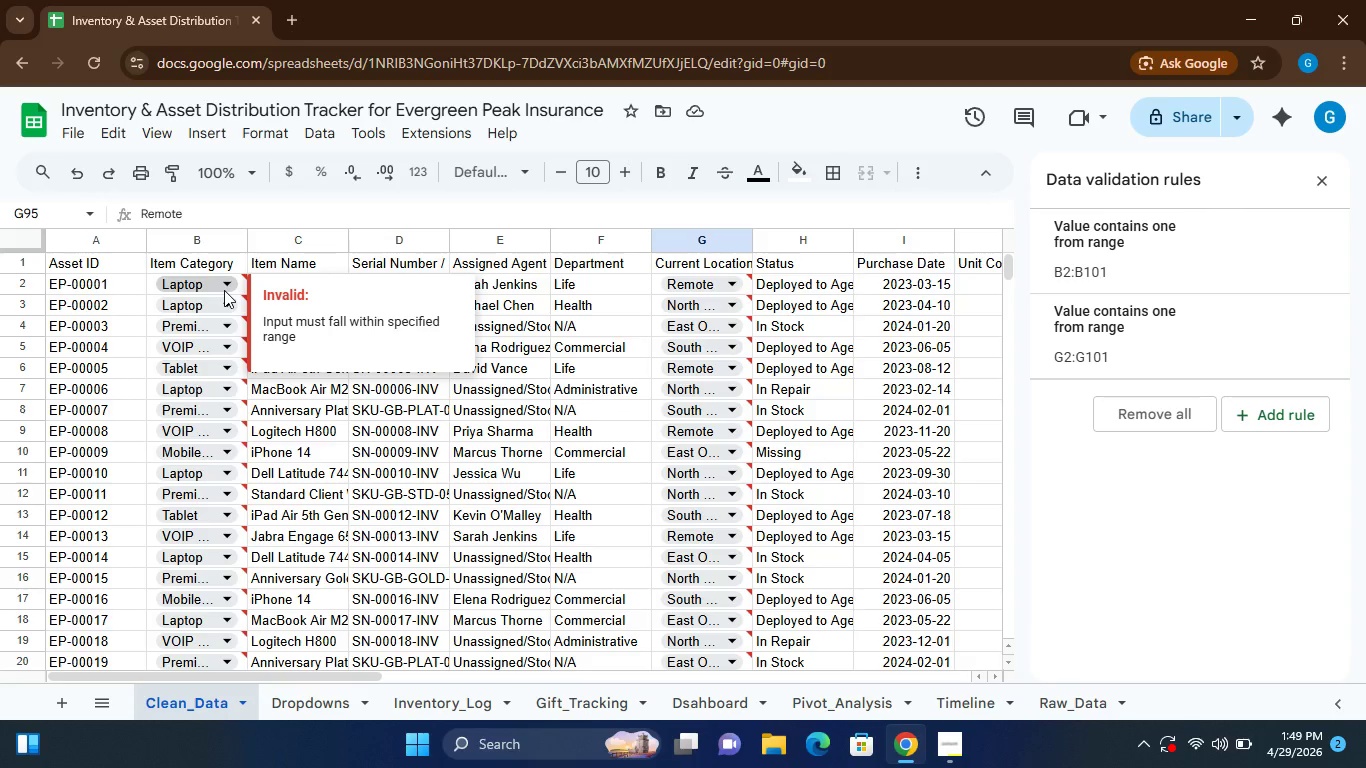 
left_click([224, 290])
 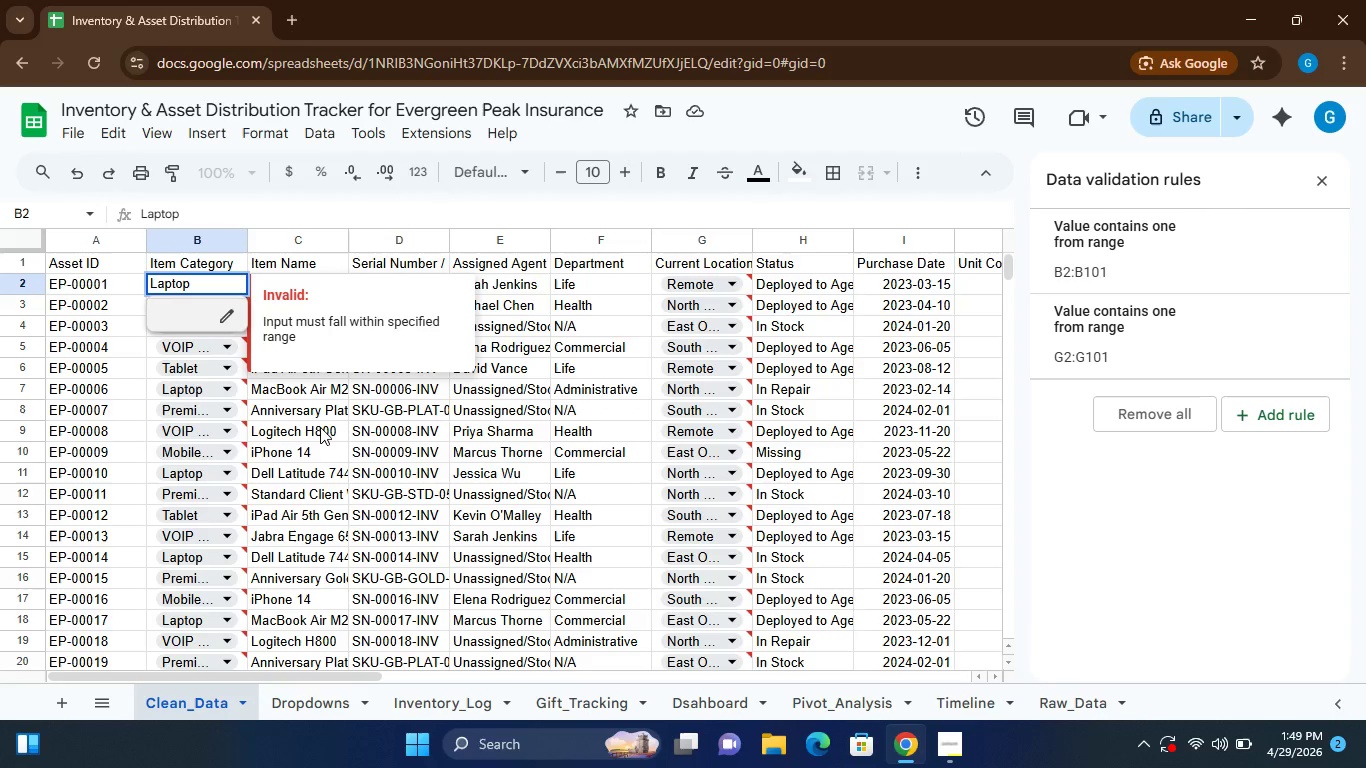 
left_click([320, 427])
 